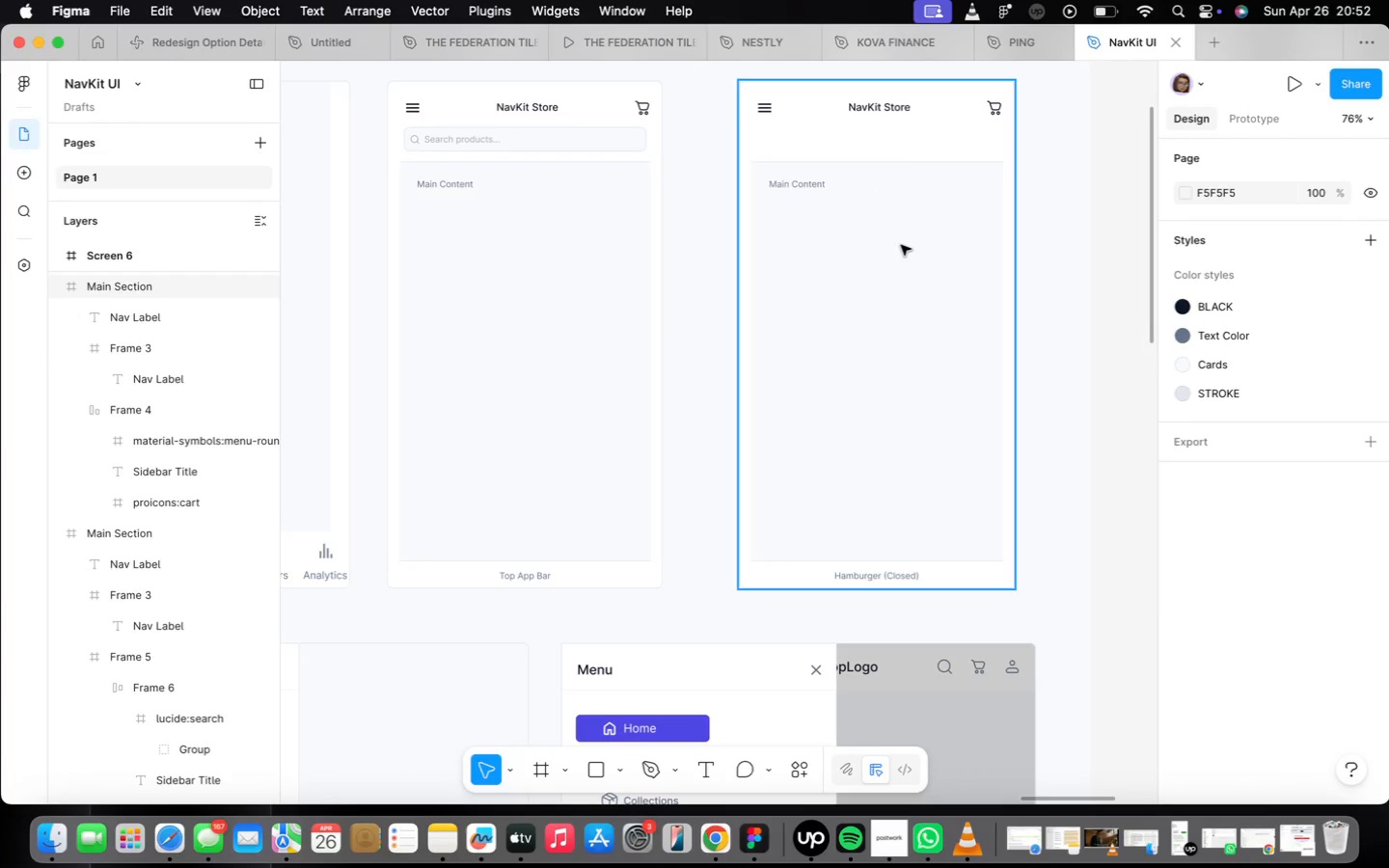 
double_click([901, 245])
 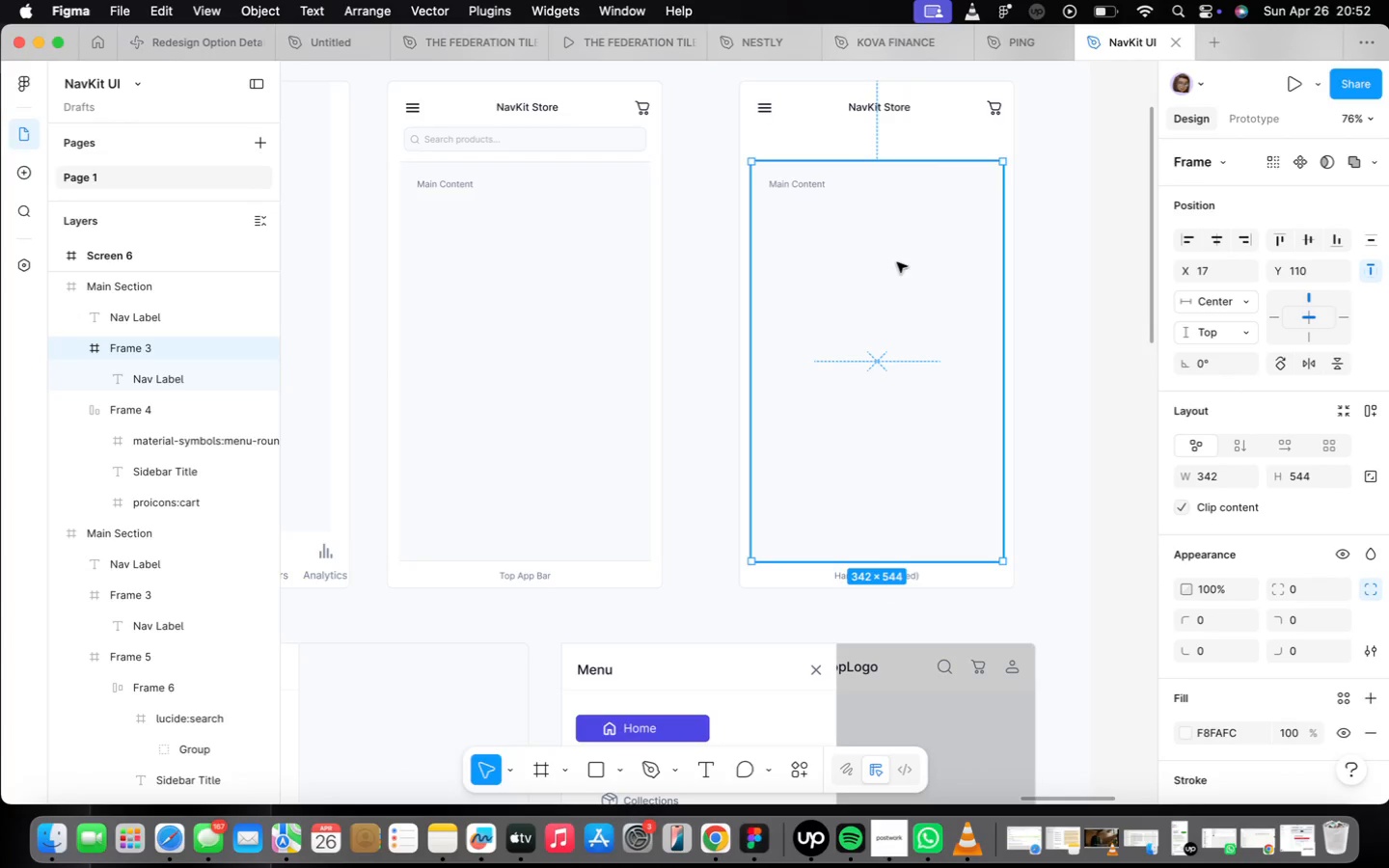 
left_click_drag(start_coordinate=[899, 275], to_coordinate=[897, 246])
 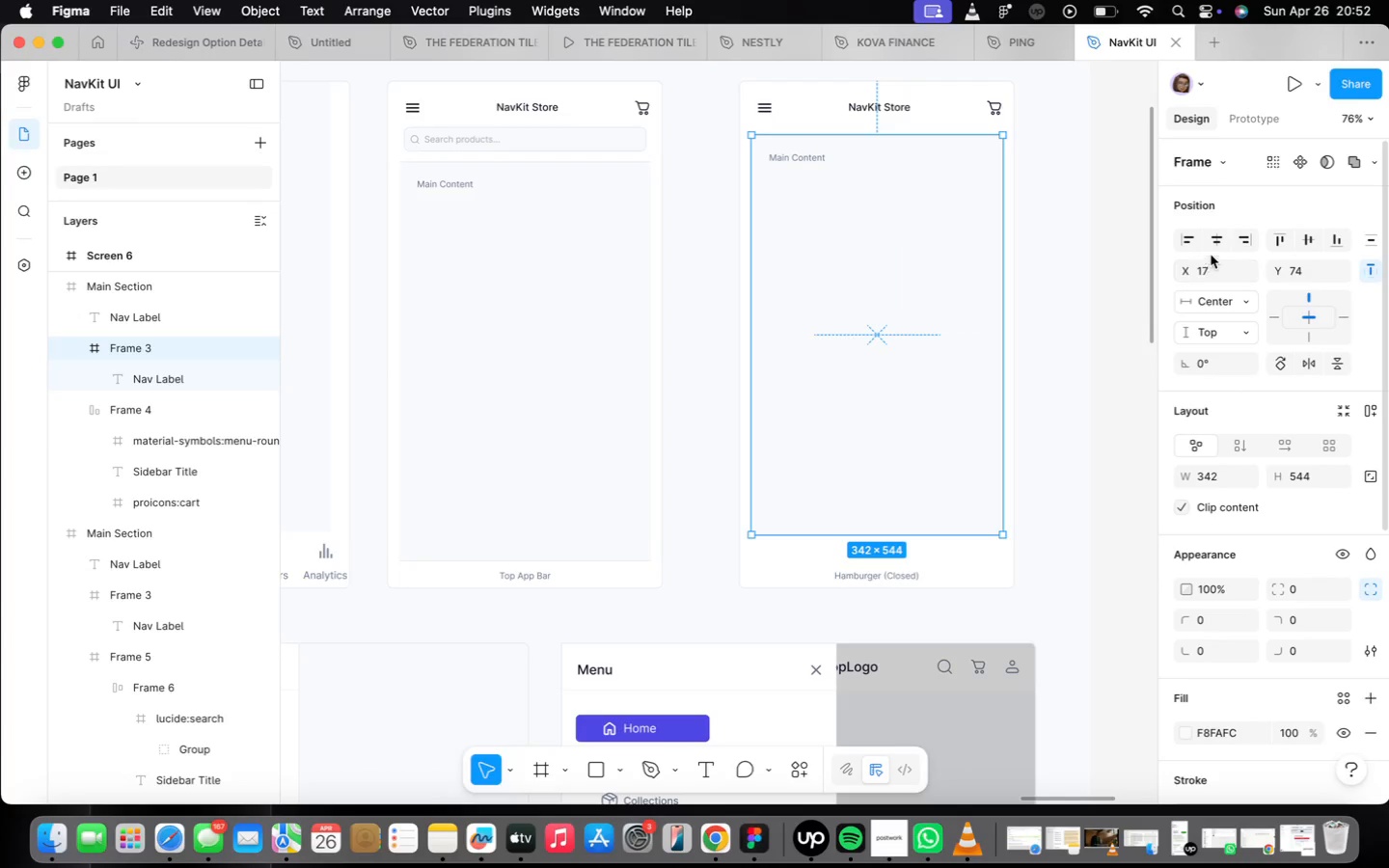 
left_click([1218, 247])
 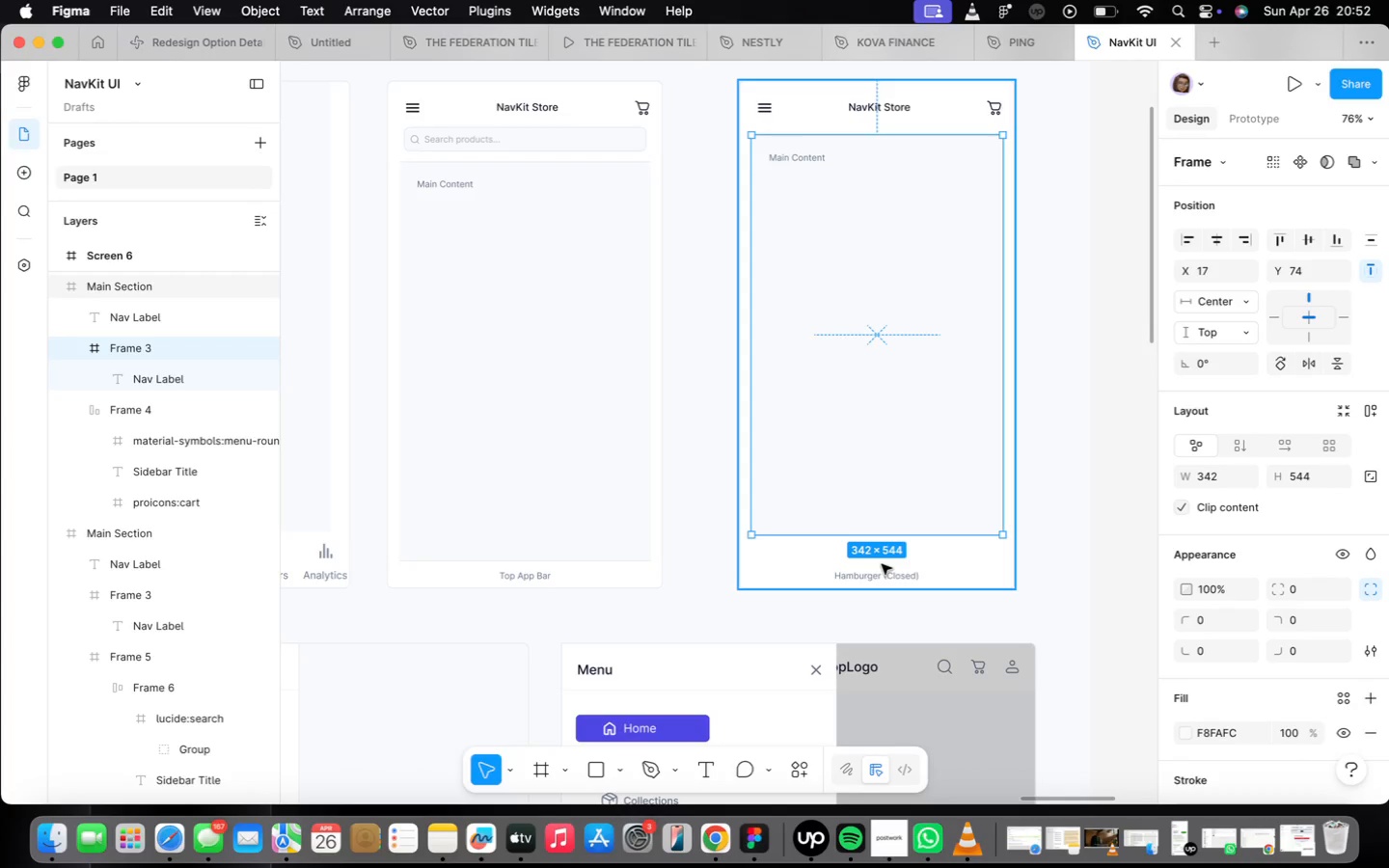 
left_click([883, 573])
 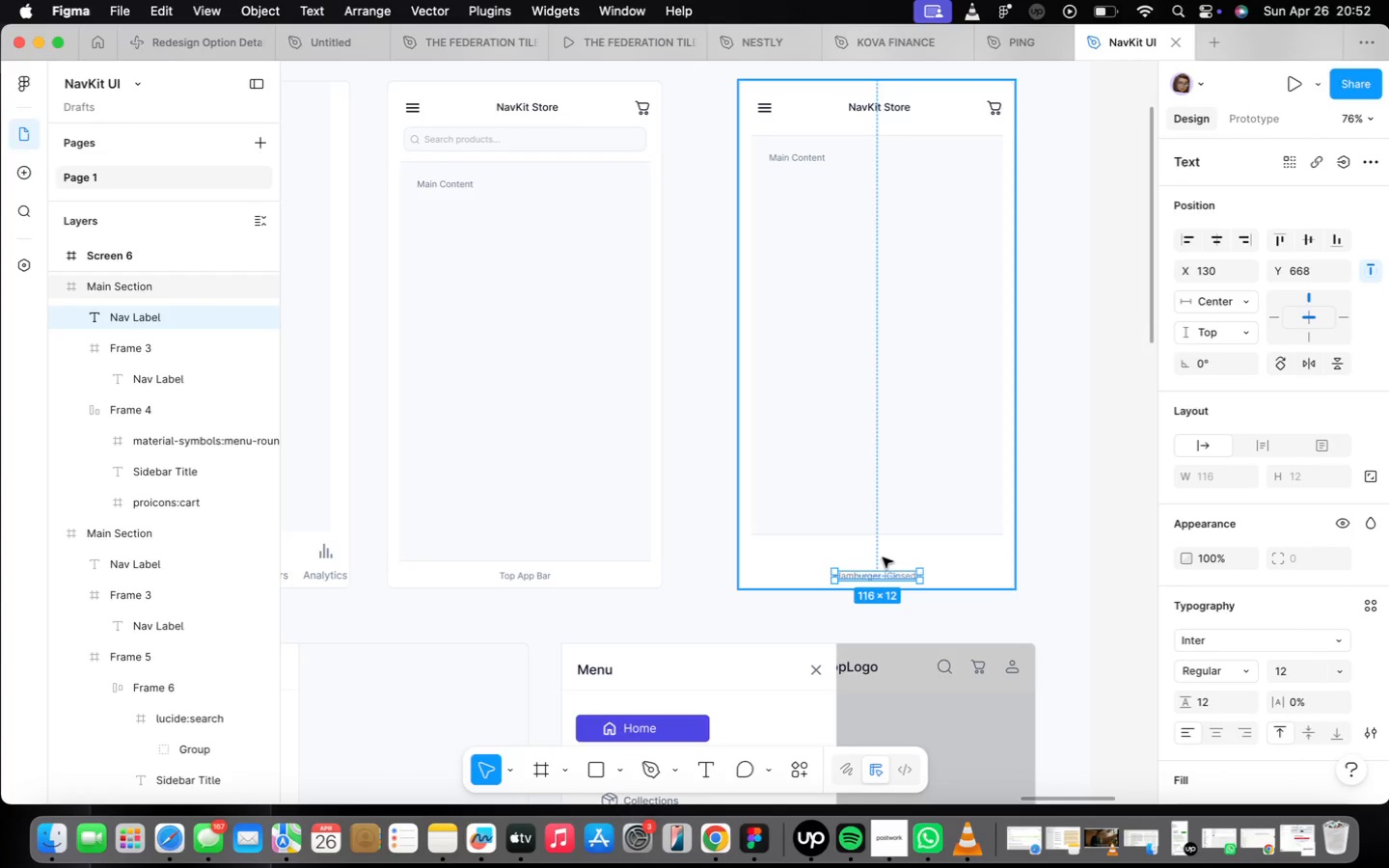 
left_click([881, 525])
 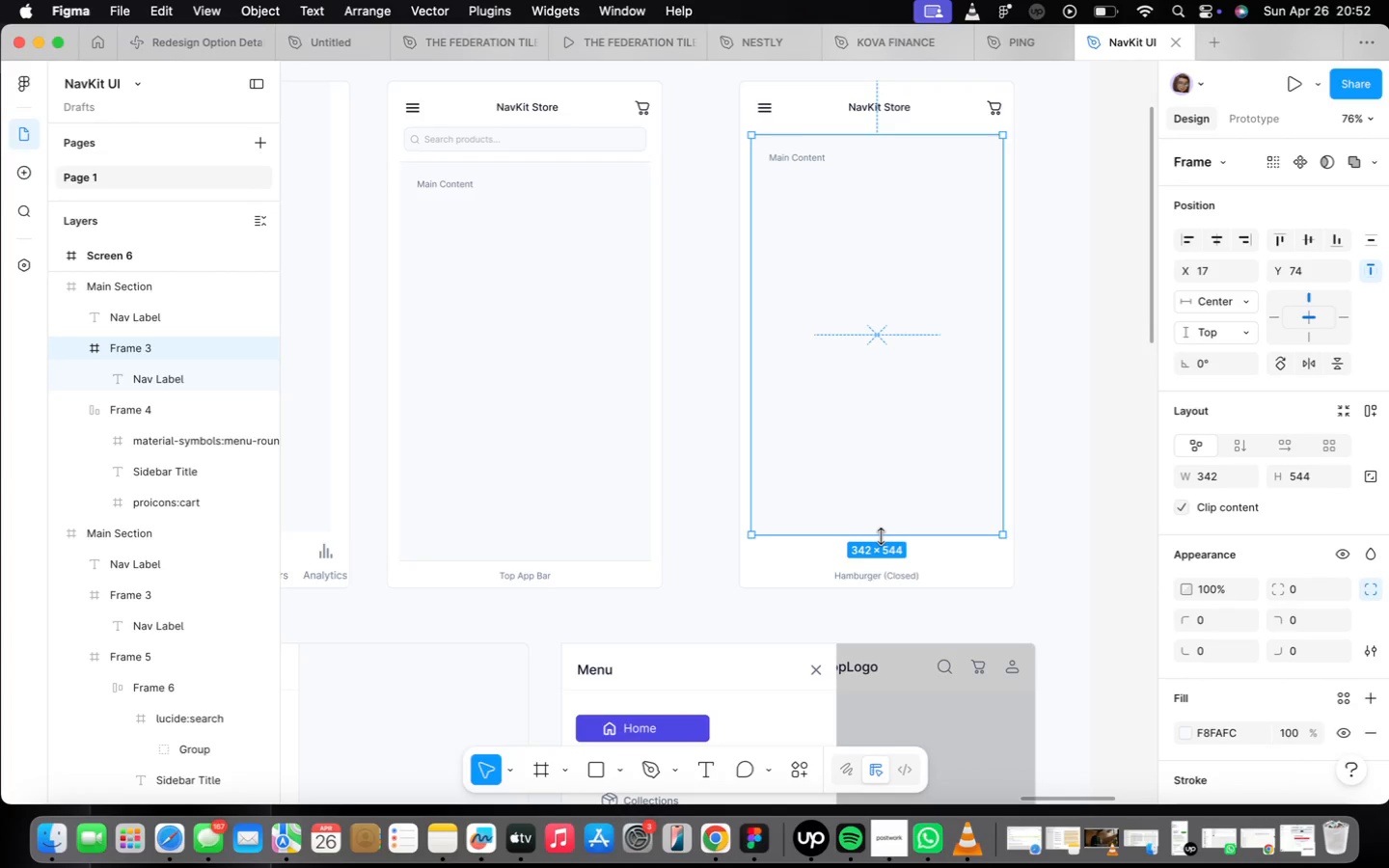 
left_click_drag(start_coordinate=[881, 536], to_coordinate=[884, 563])
 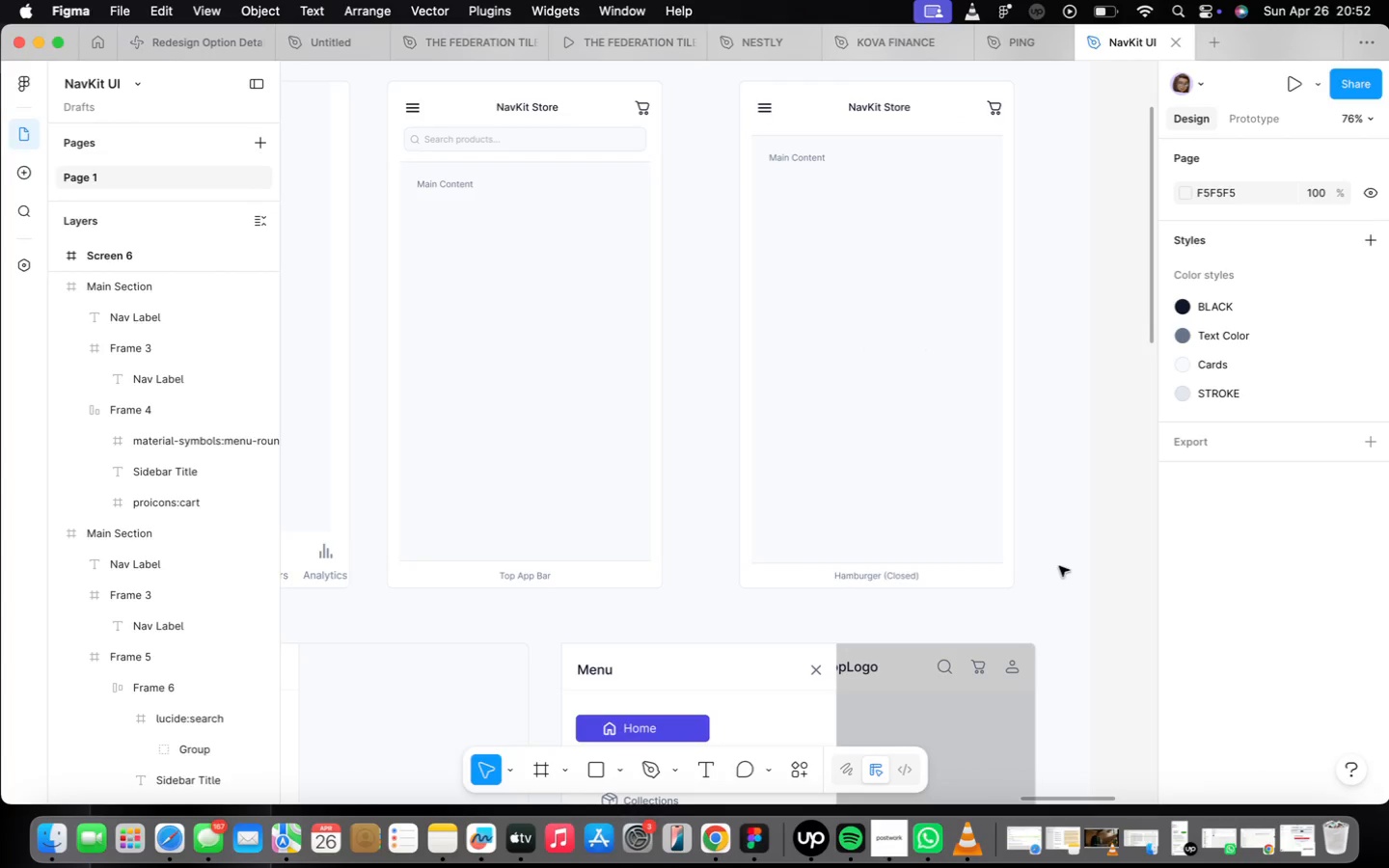 
scroll: coordinate [967, 459], scroll_direction: down, amount: 8.0
 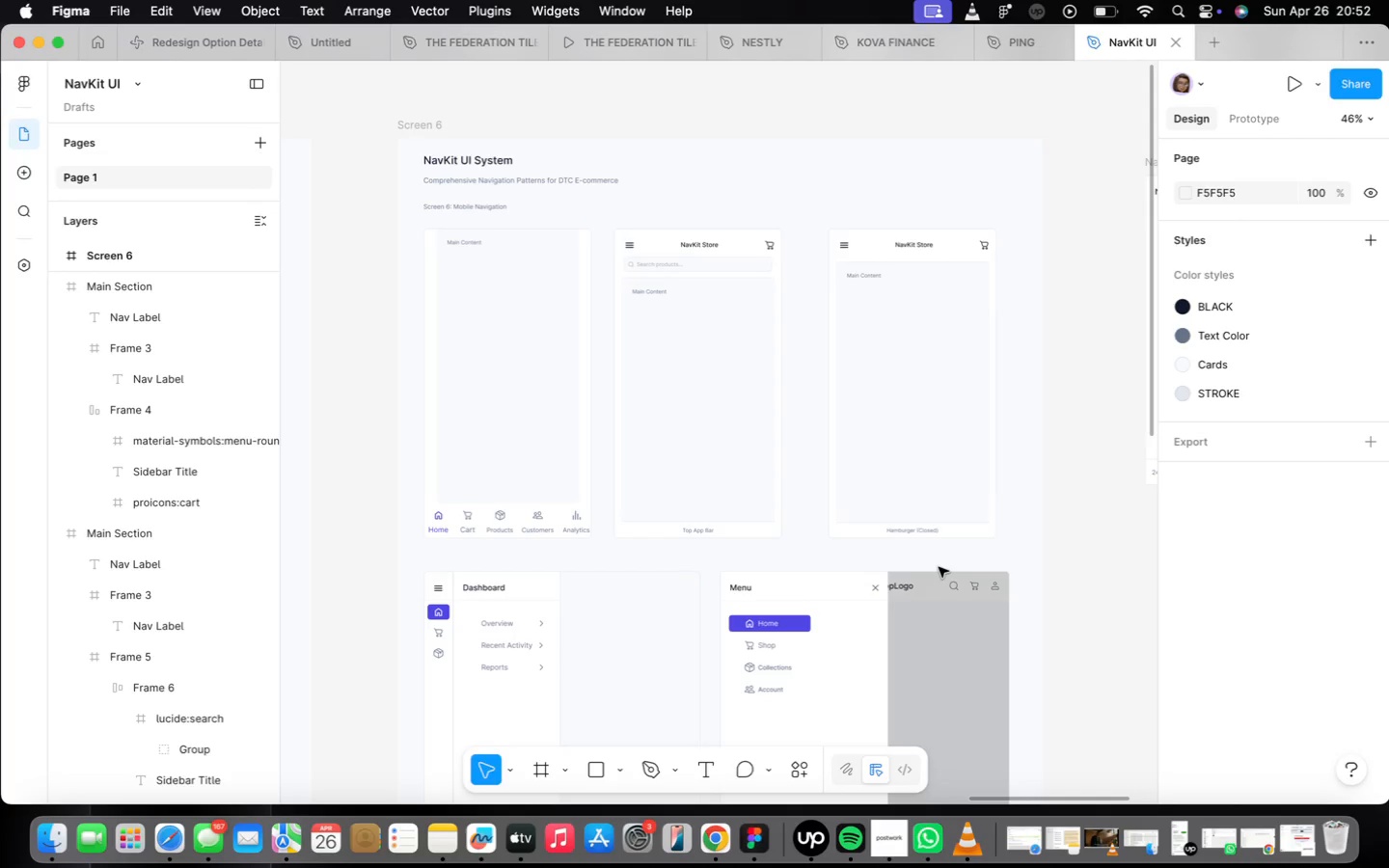 
wait(9.33)
 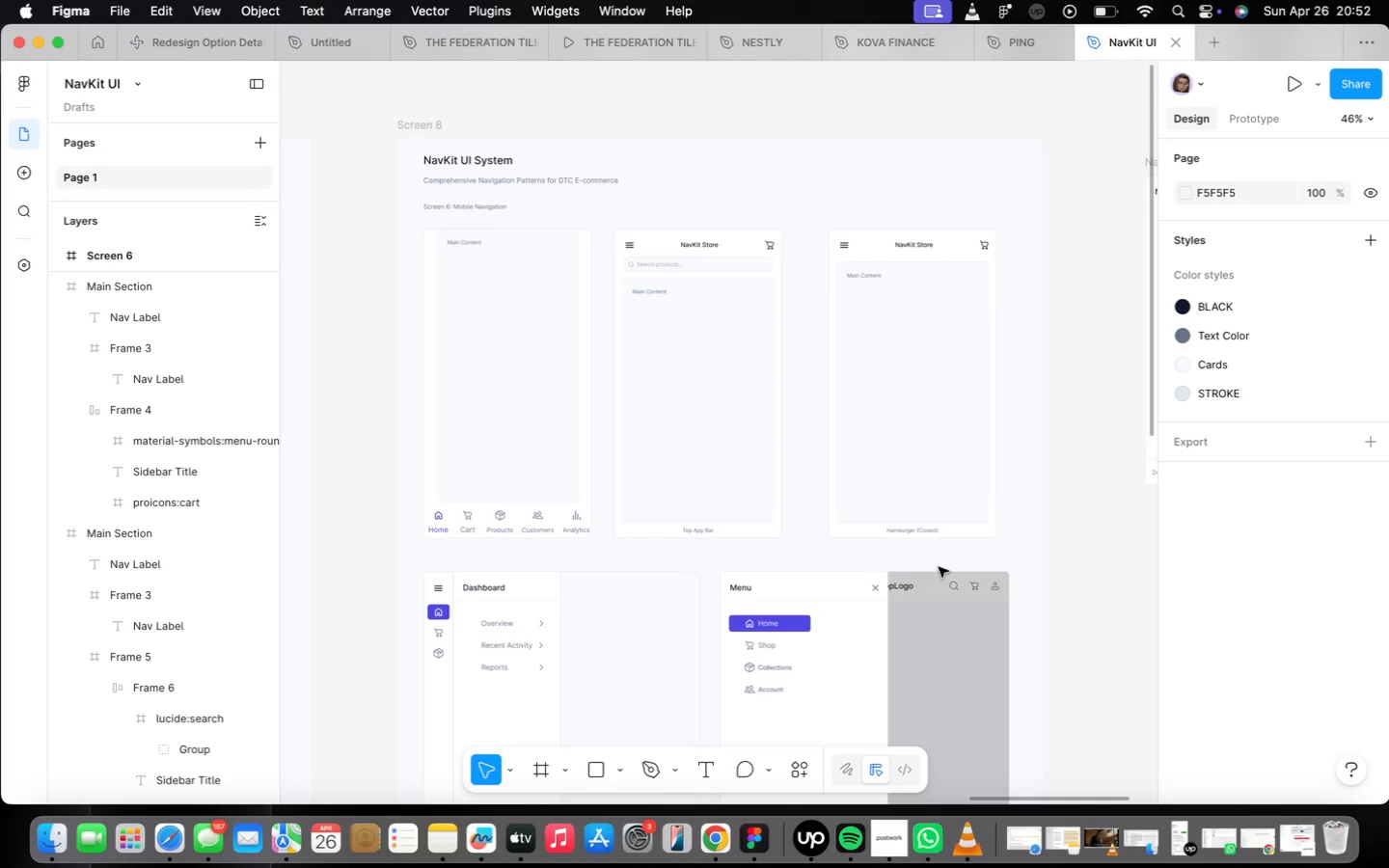 
scroll: coordinate [988, 540], scroll_direction: down, amount: 8.0
 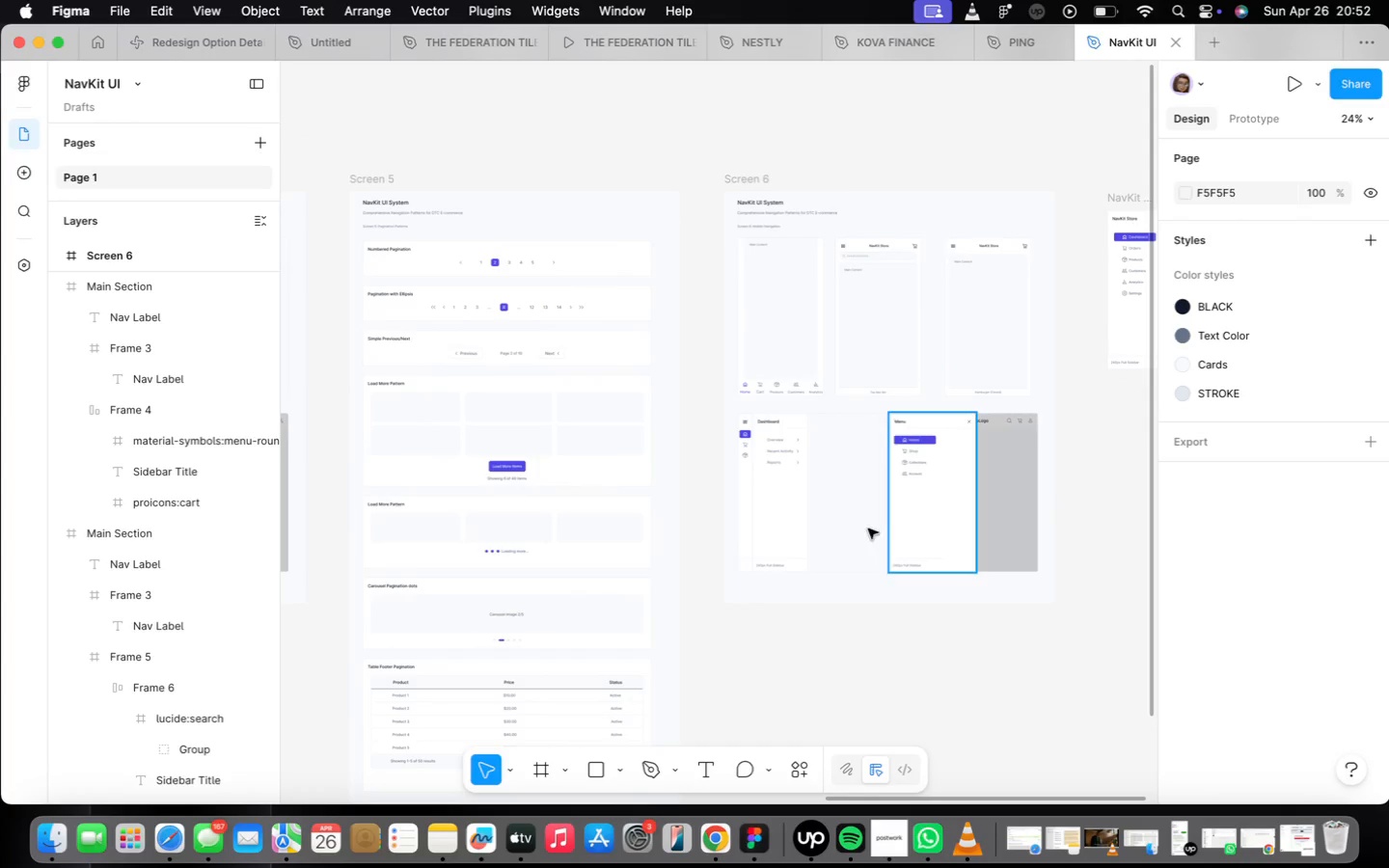 
left_click([797, 505])
 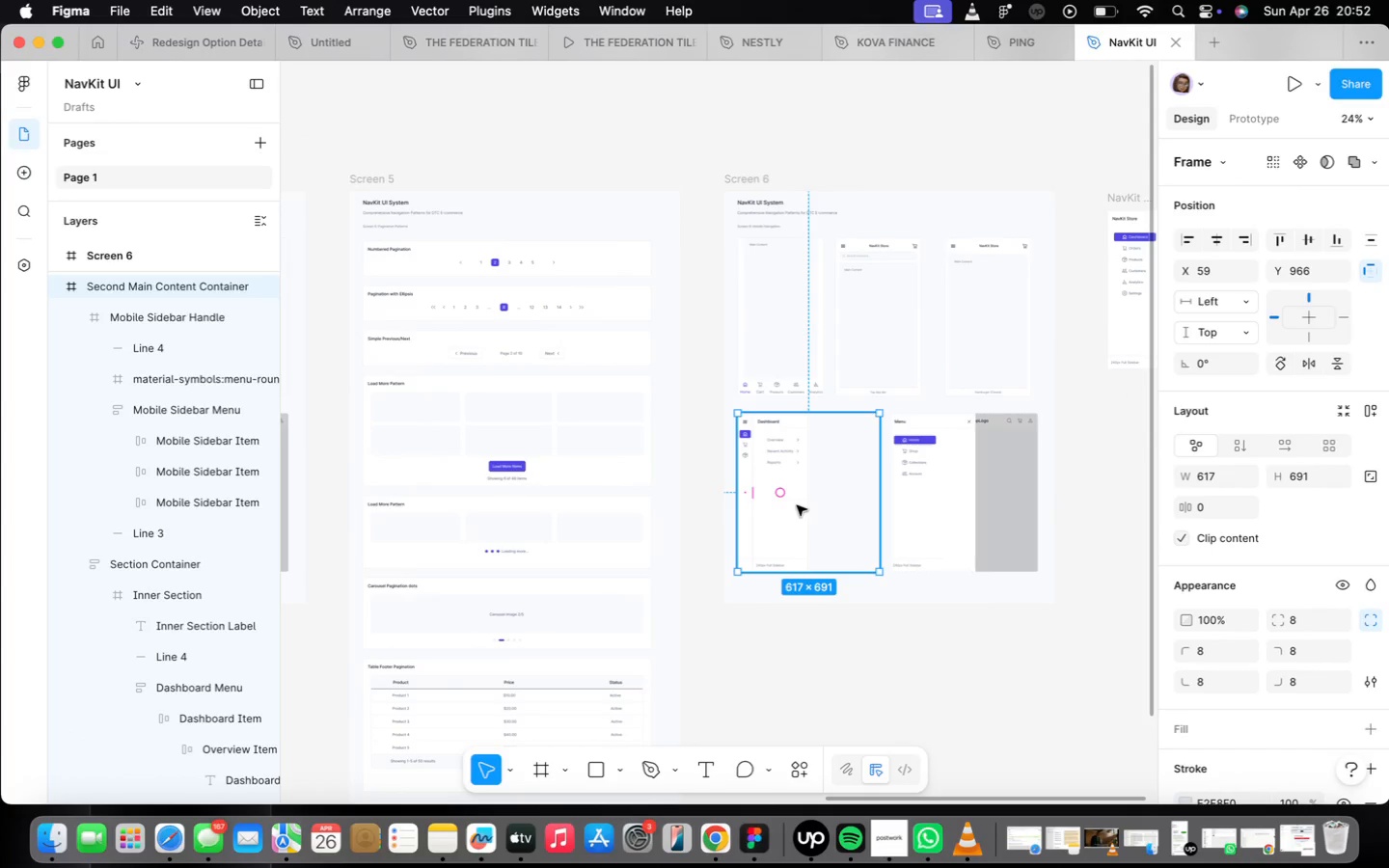 
key(Backspace)
 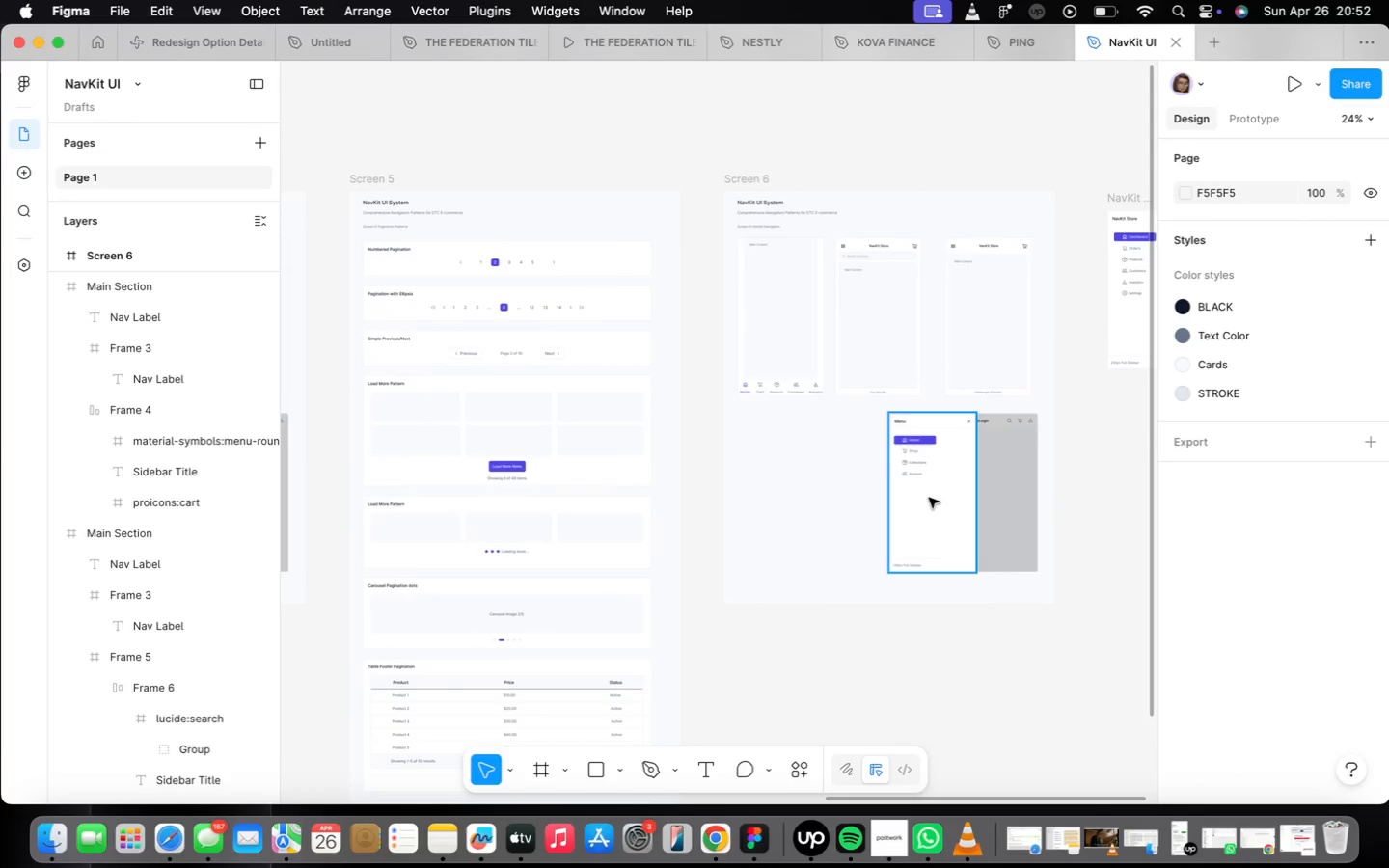 
left_click([931, 499])
 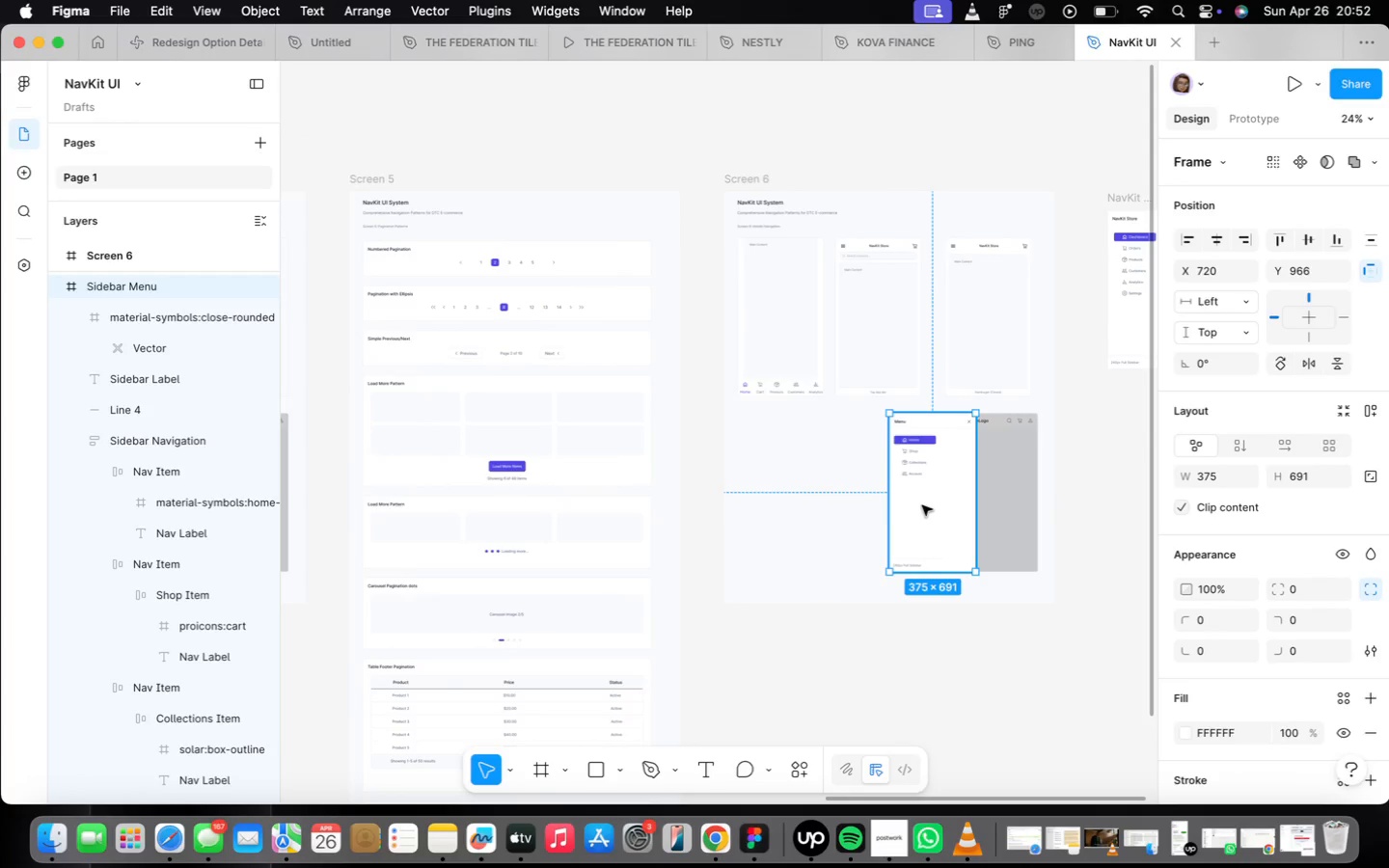 
left_click([787, 509])
 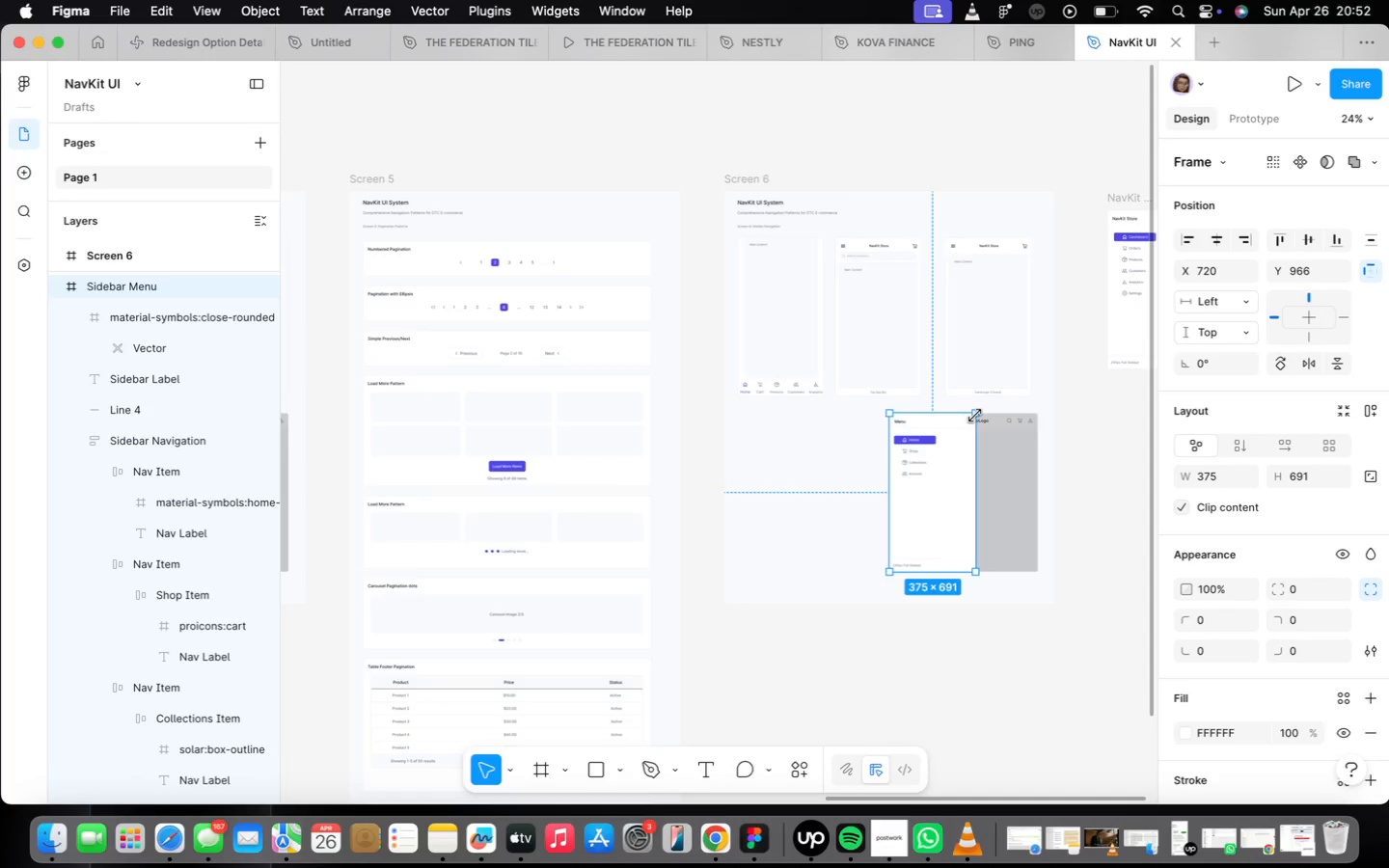 
wait(19.27)
 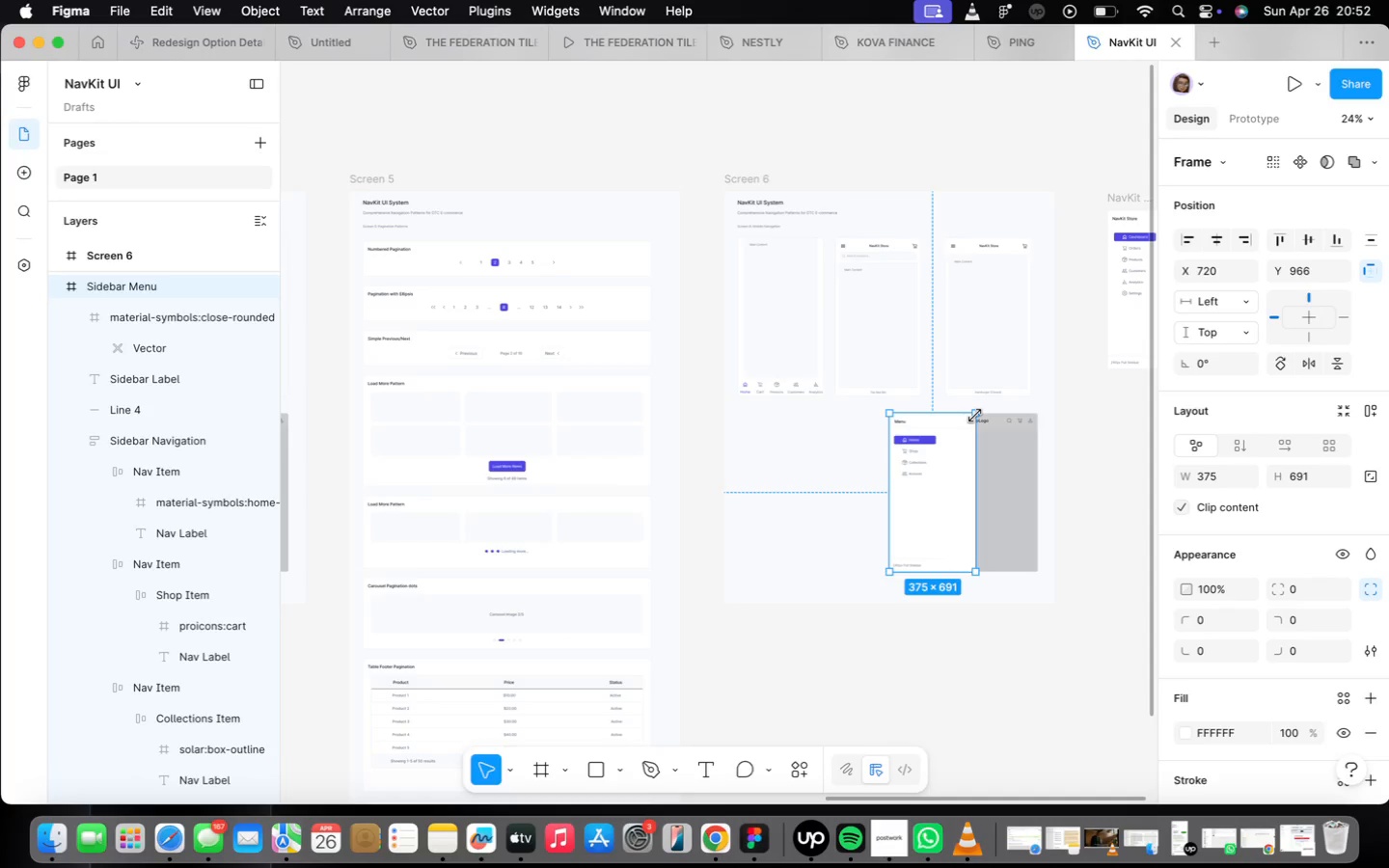 
scroll: coordinate [921, 437], scroll_direction: up, amount: 12.0
 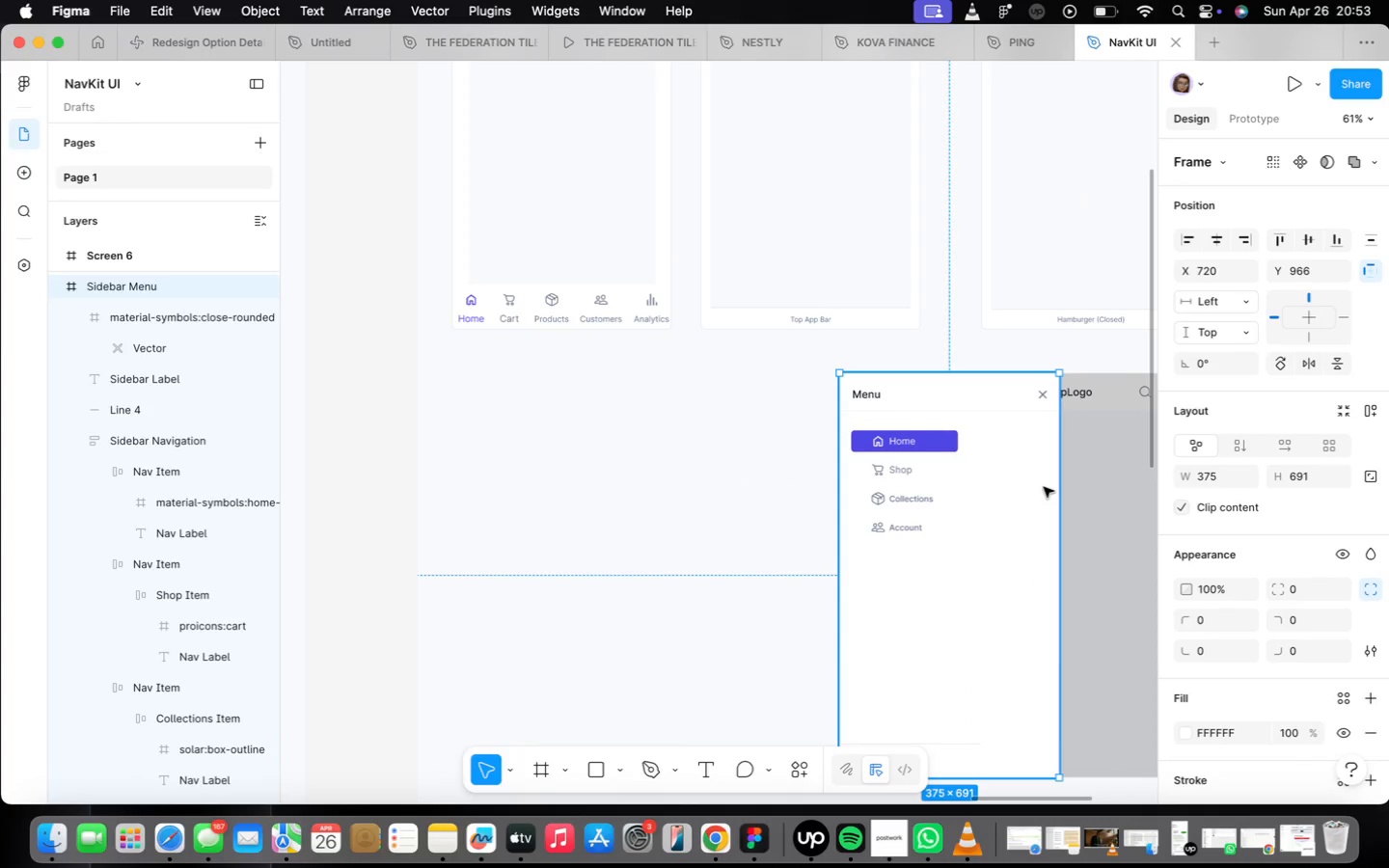 
left_click_drag(start_coordinate=[1044, 487], to_coordinate=[1052, 504])
 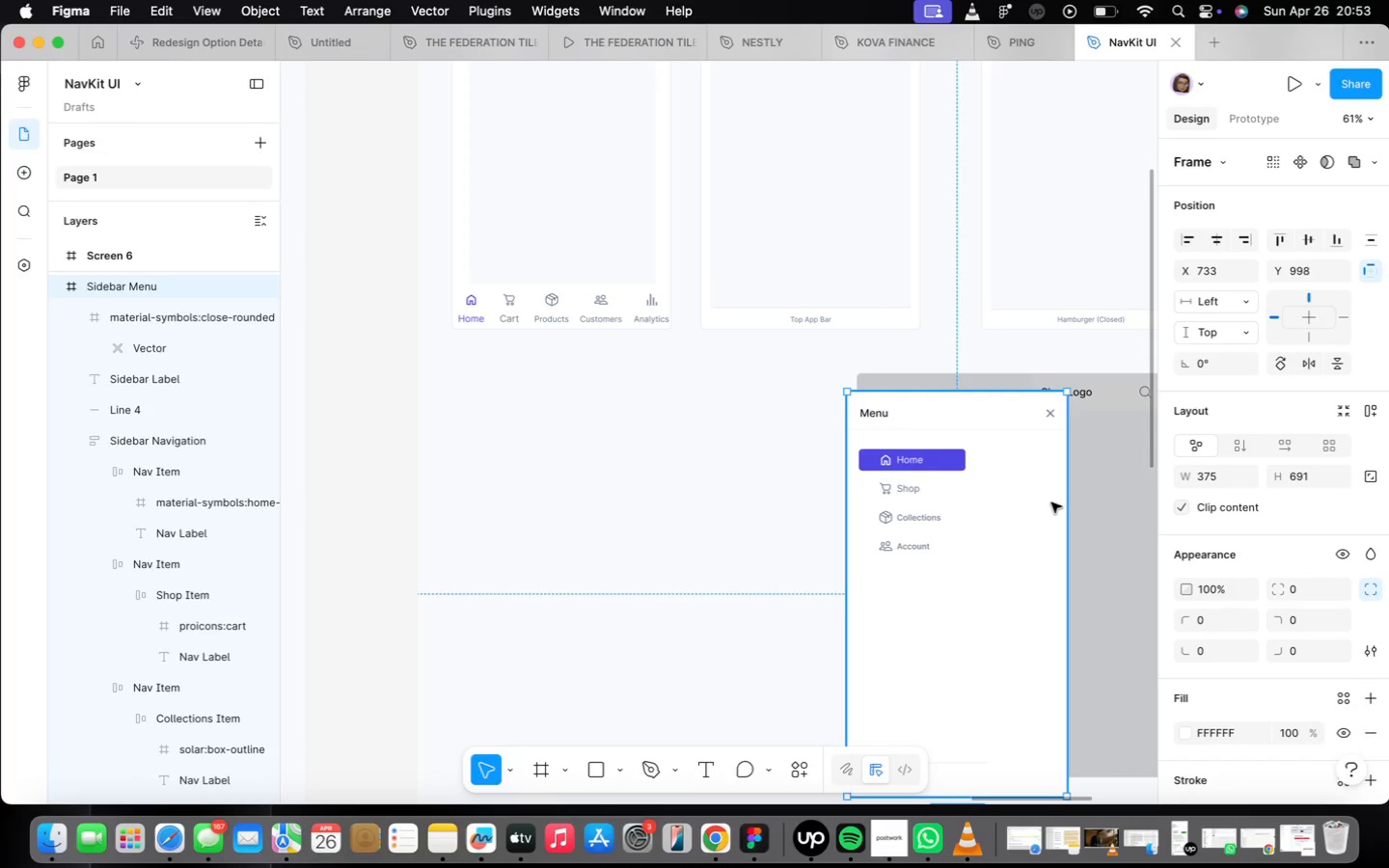 
key(Meta+Z)
 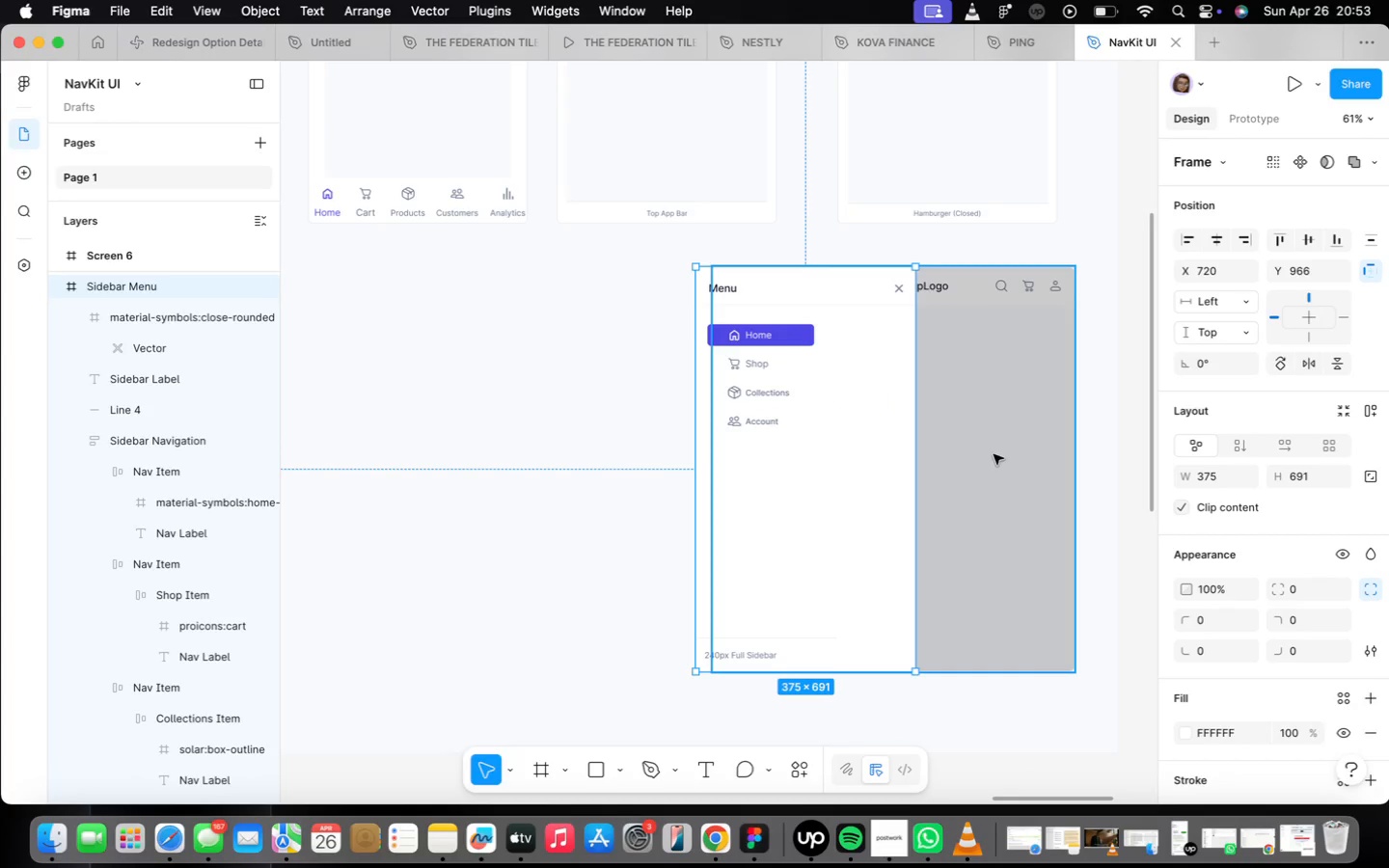 
left_click([1021, 460])
 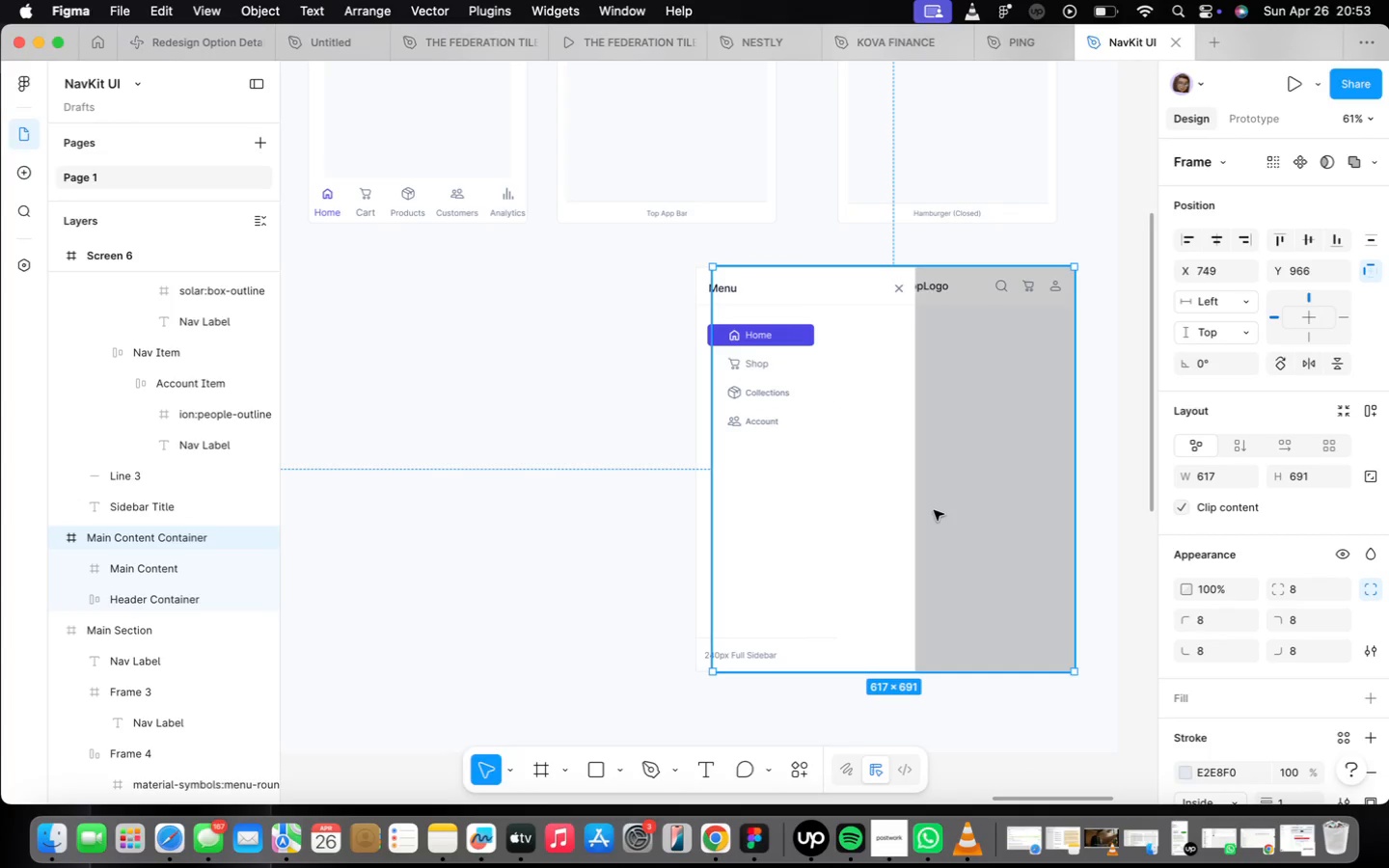 
left_click_drag(start_coordinate=[956, 485], to_coordinate=[856, 529])
 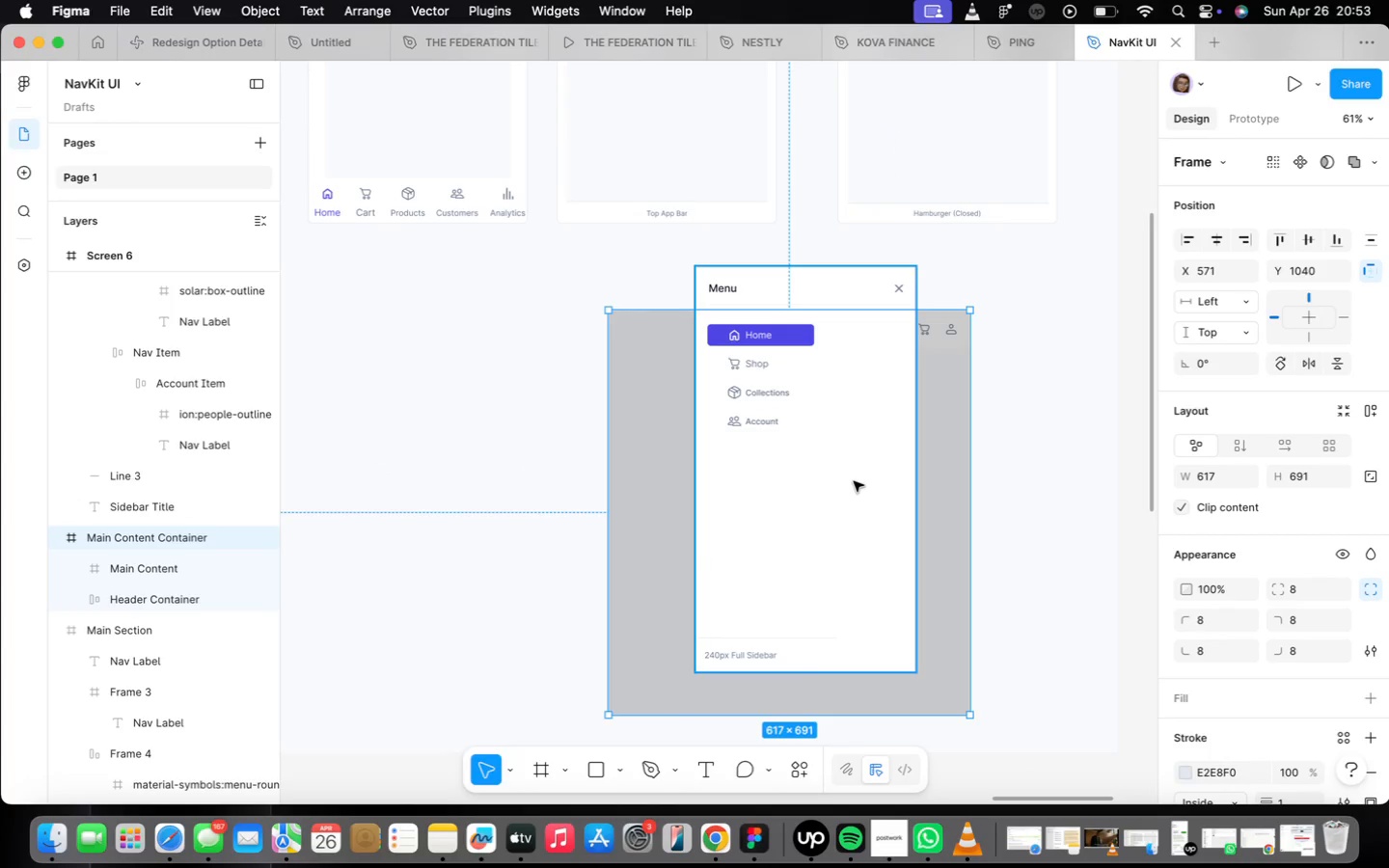 
key(Meta+Z)
 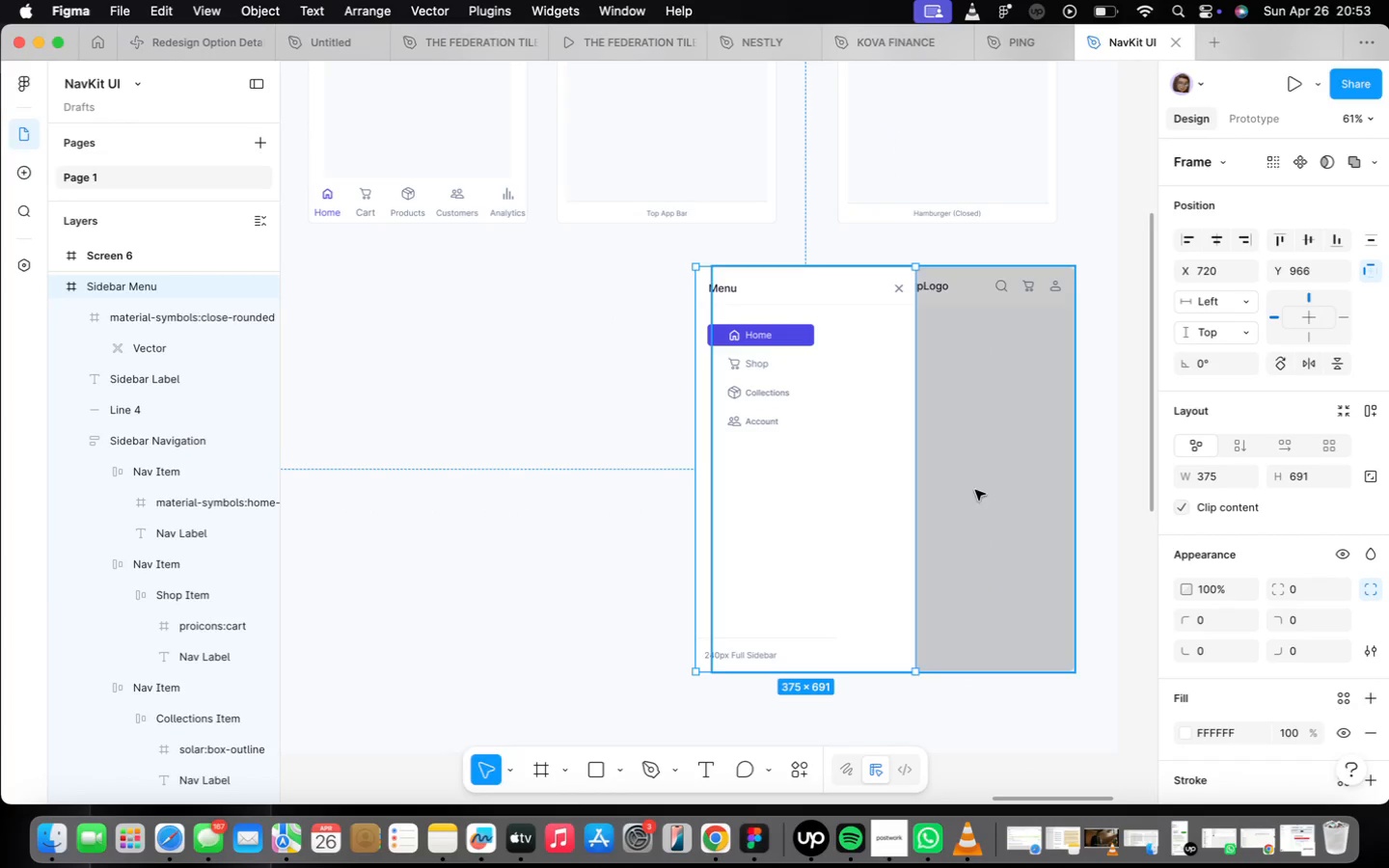 
left_click([825, 436])
 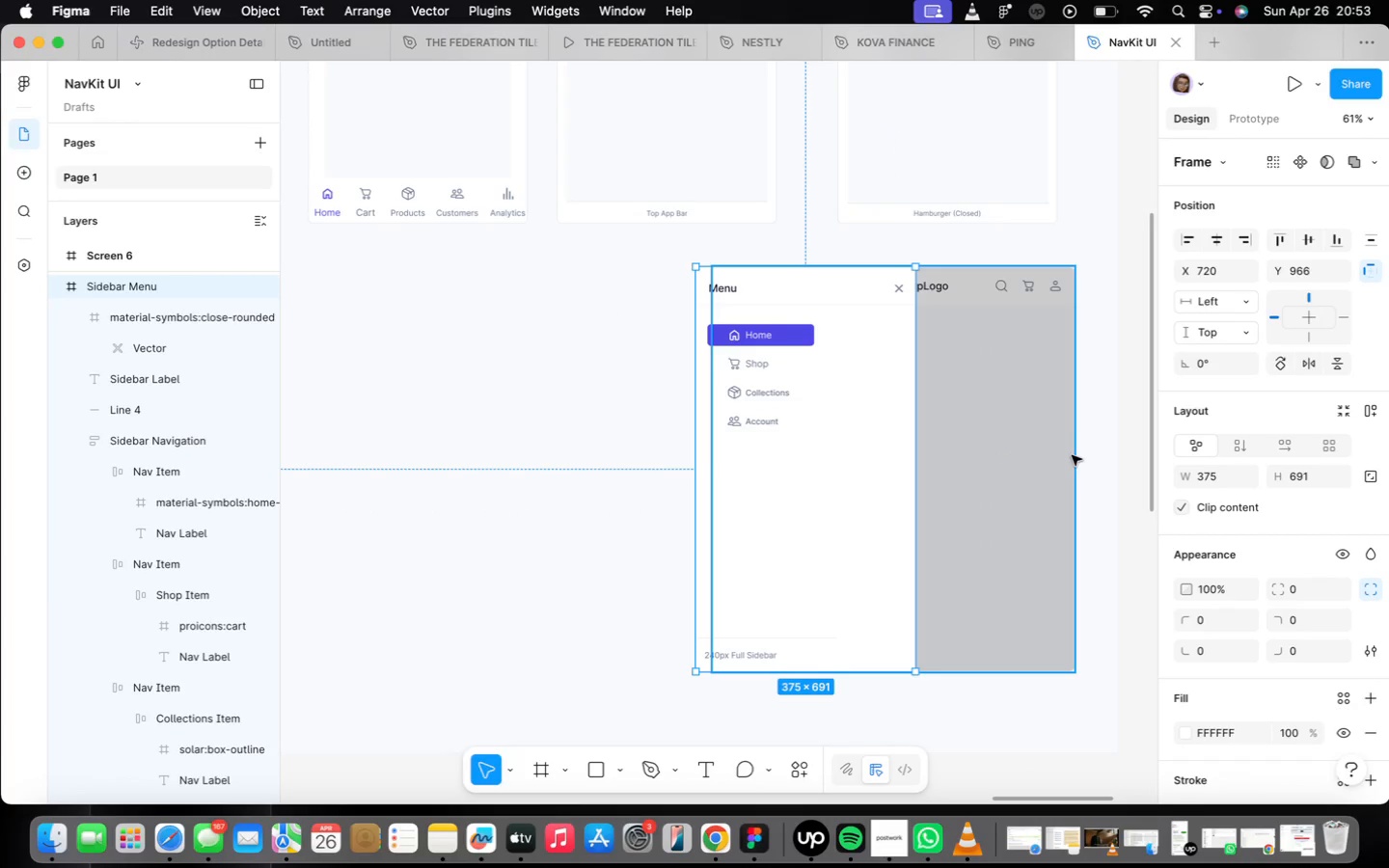 
hold_key(key=ShiftLeft, duration=0.61)
 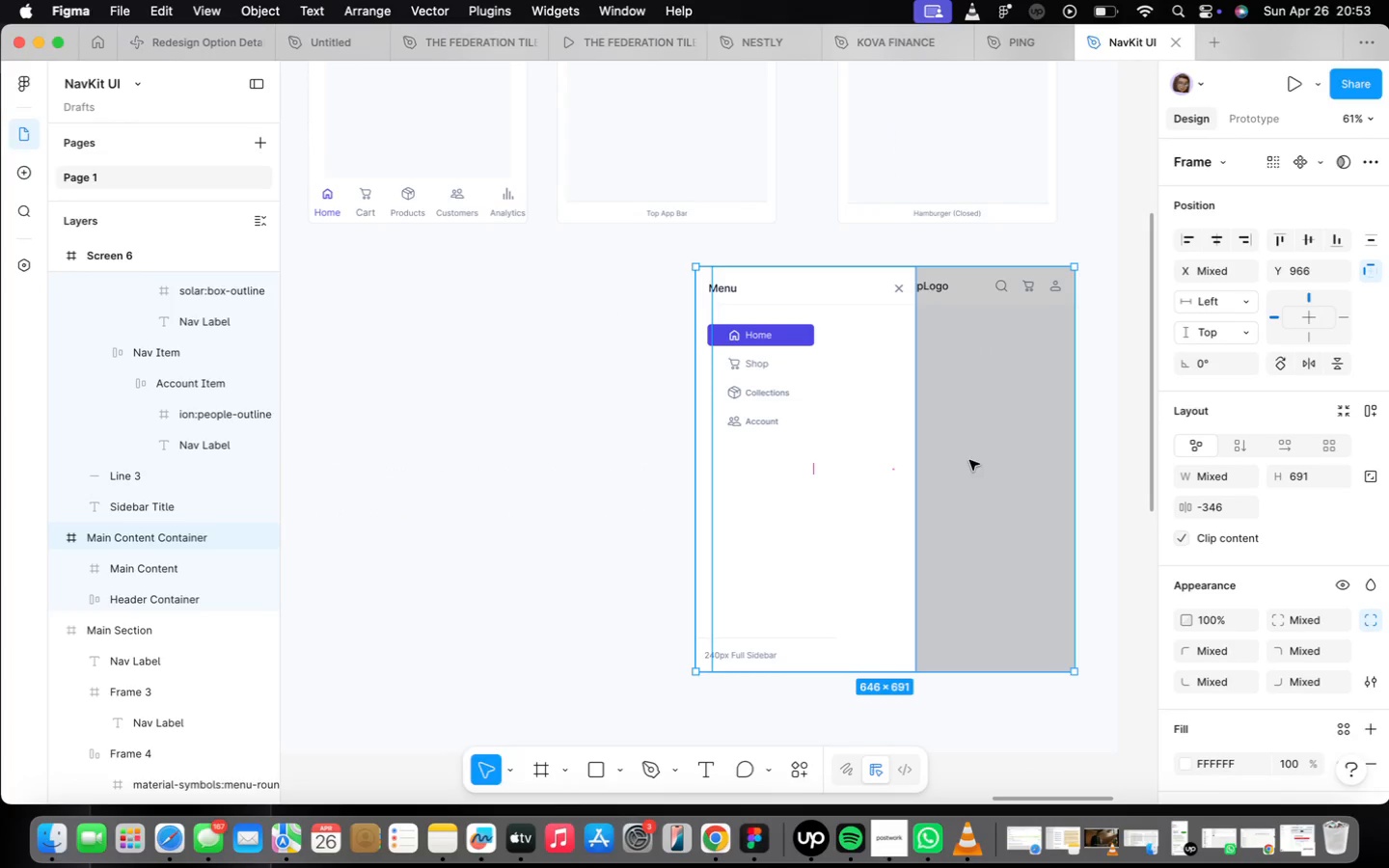 
scroll: coordinate [969, 456], scroll_direction: down, amount: 2.0
 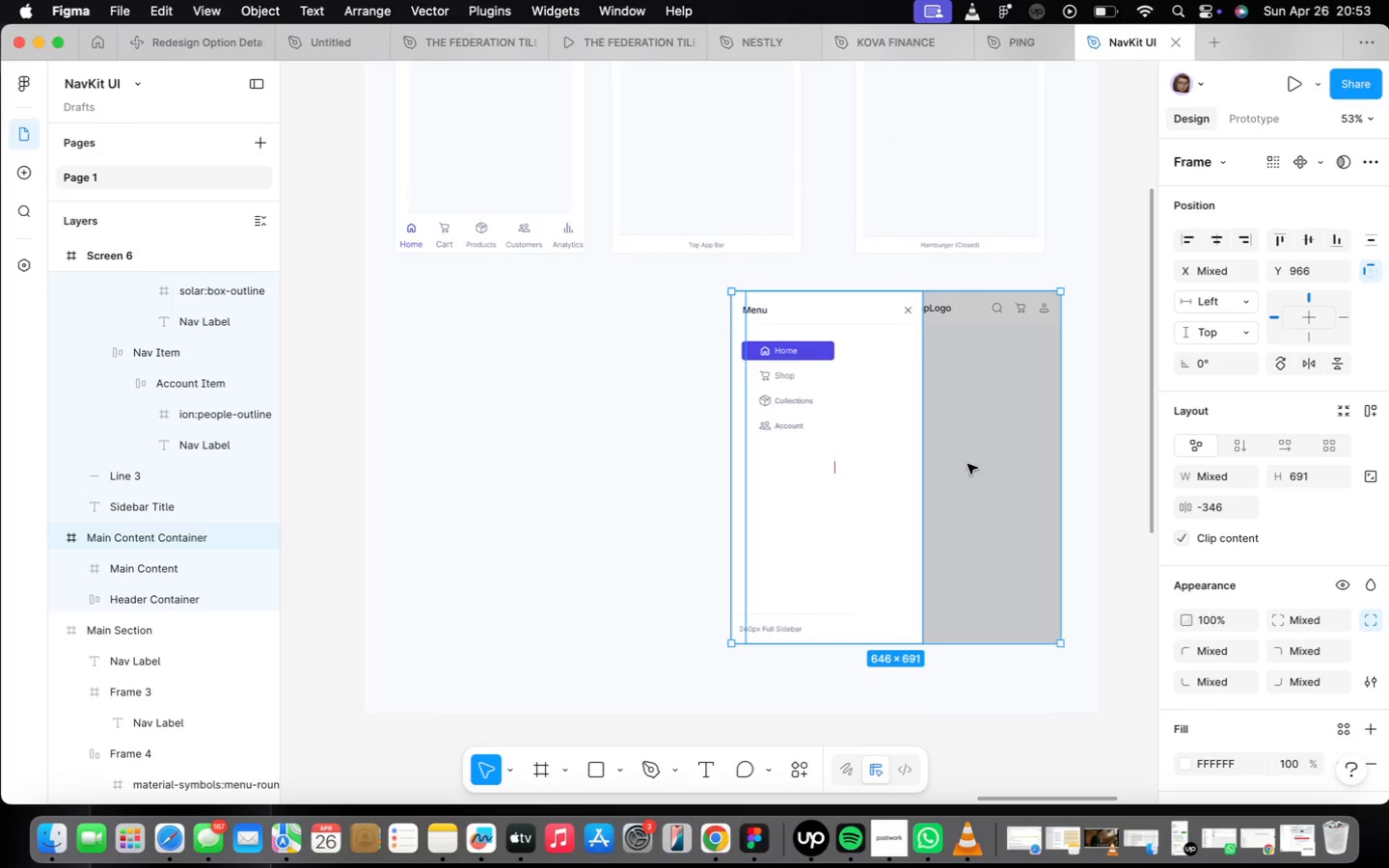 
key(Backspace)
 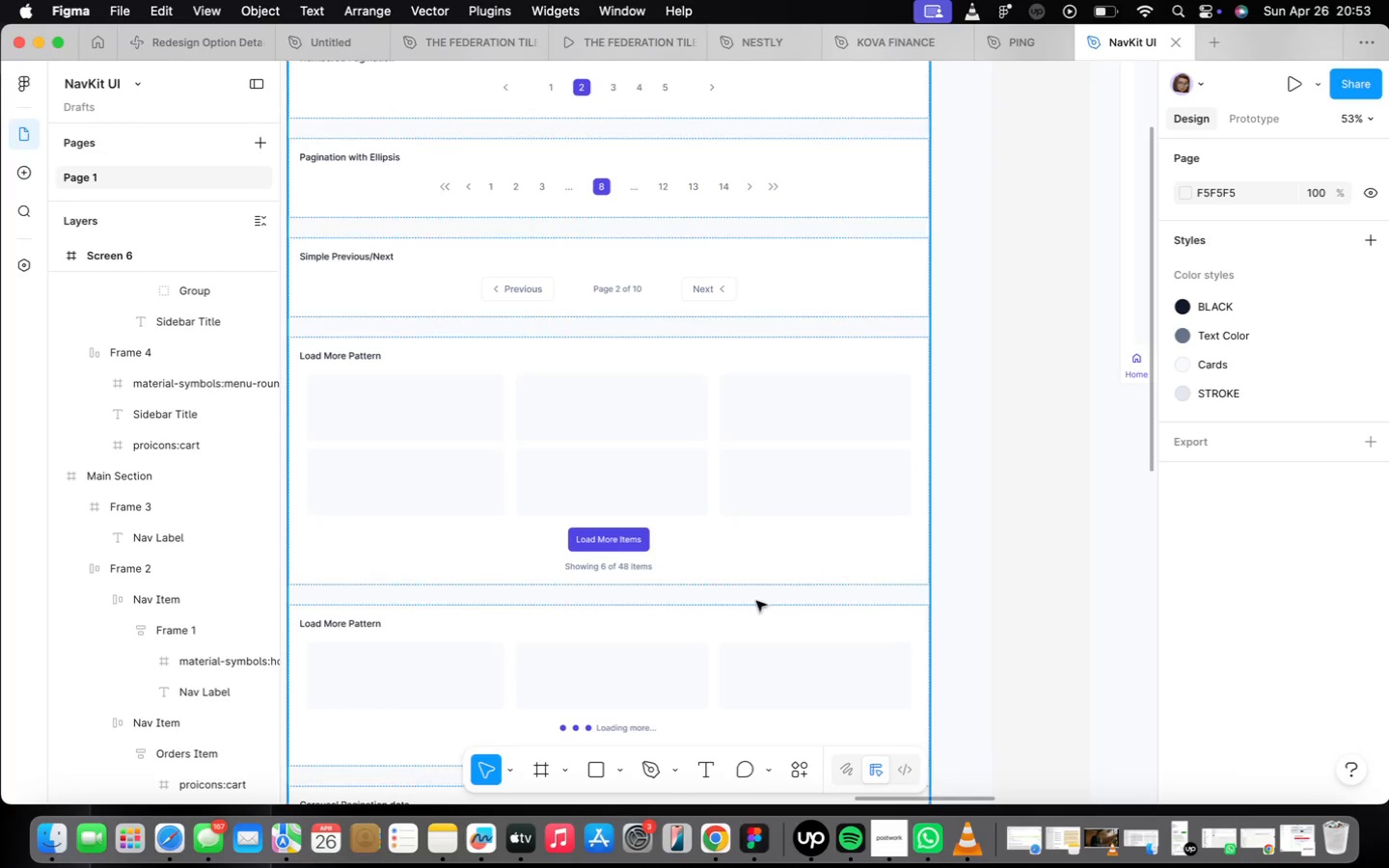 
scroll: coordinate [748, 471], scroll_direction: down, amount: 25.0
 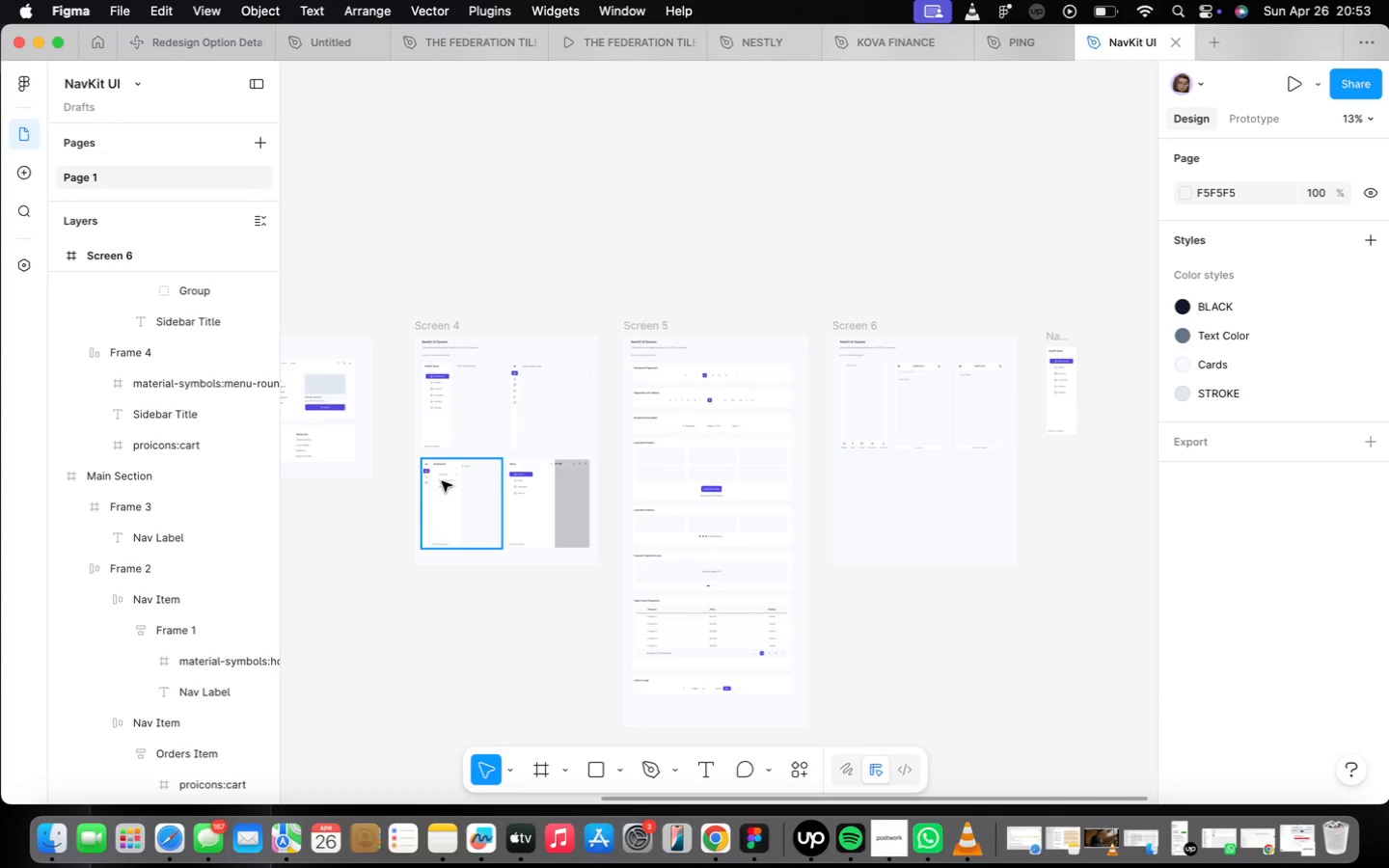 
scroll: coordinate [456, 471], scroll_direction: up, amount: 4.0
 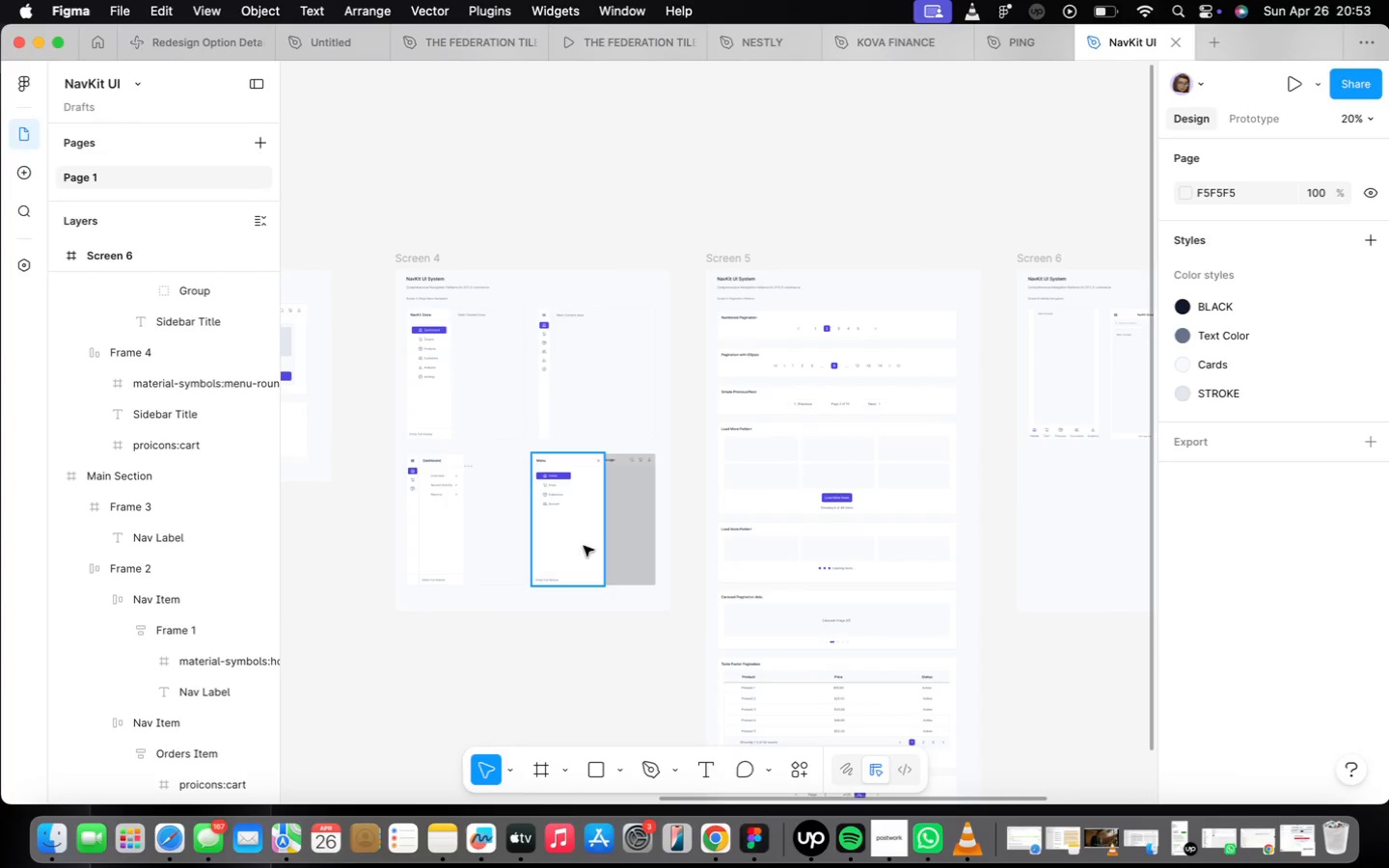 
left_click([567, 540])
 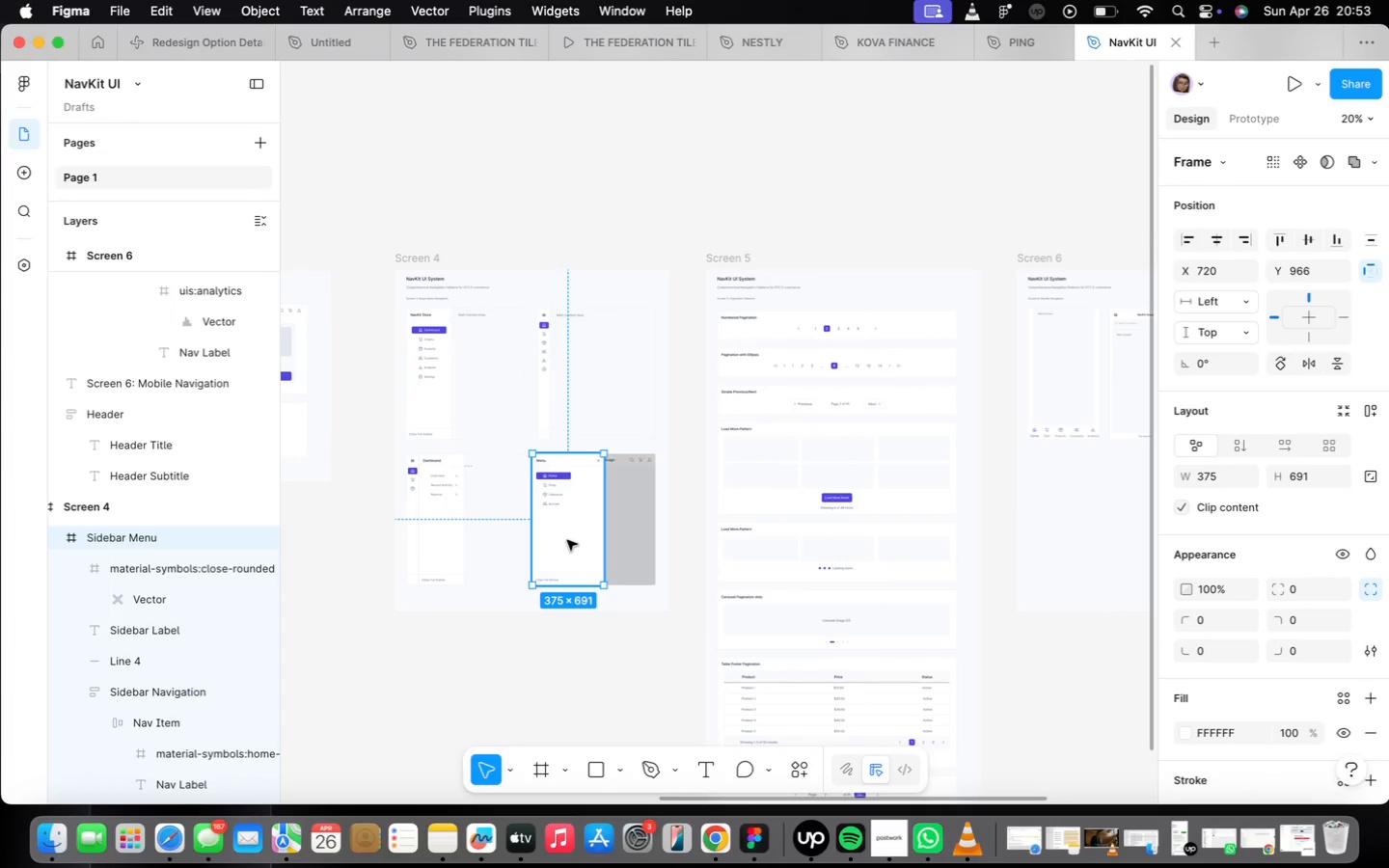 
scroll: coordinate [568, 545], scroll_direction: up, amount: 22.0
 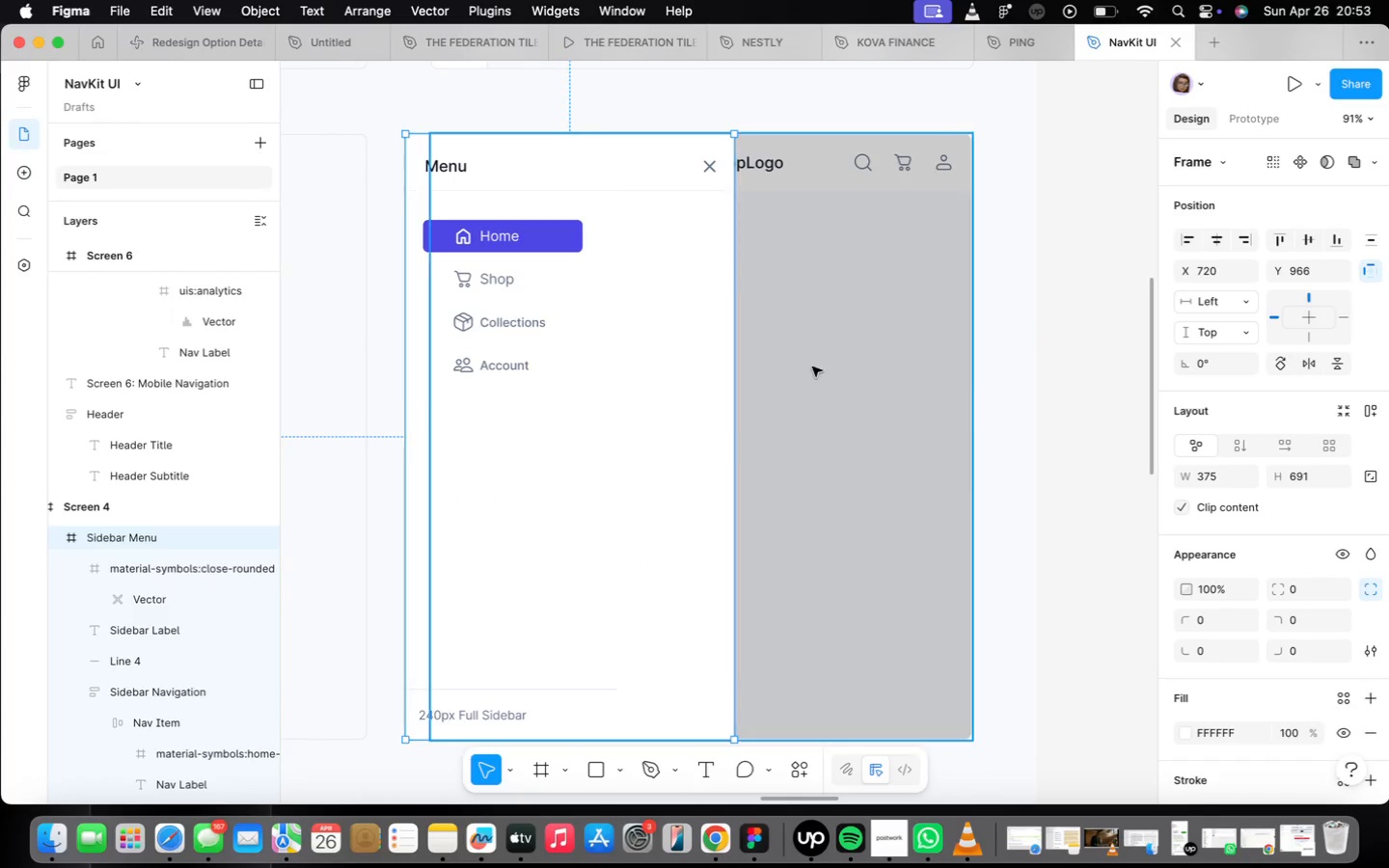 
left_click_drag(start_coordinate=[588, 420], to_coordinate=[596, 430])
 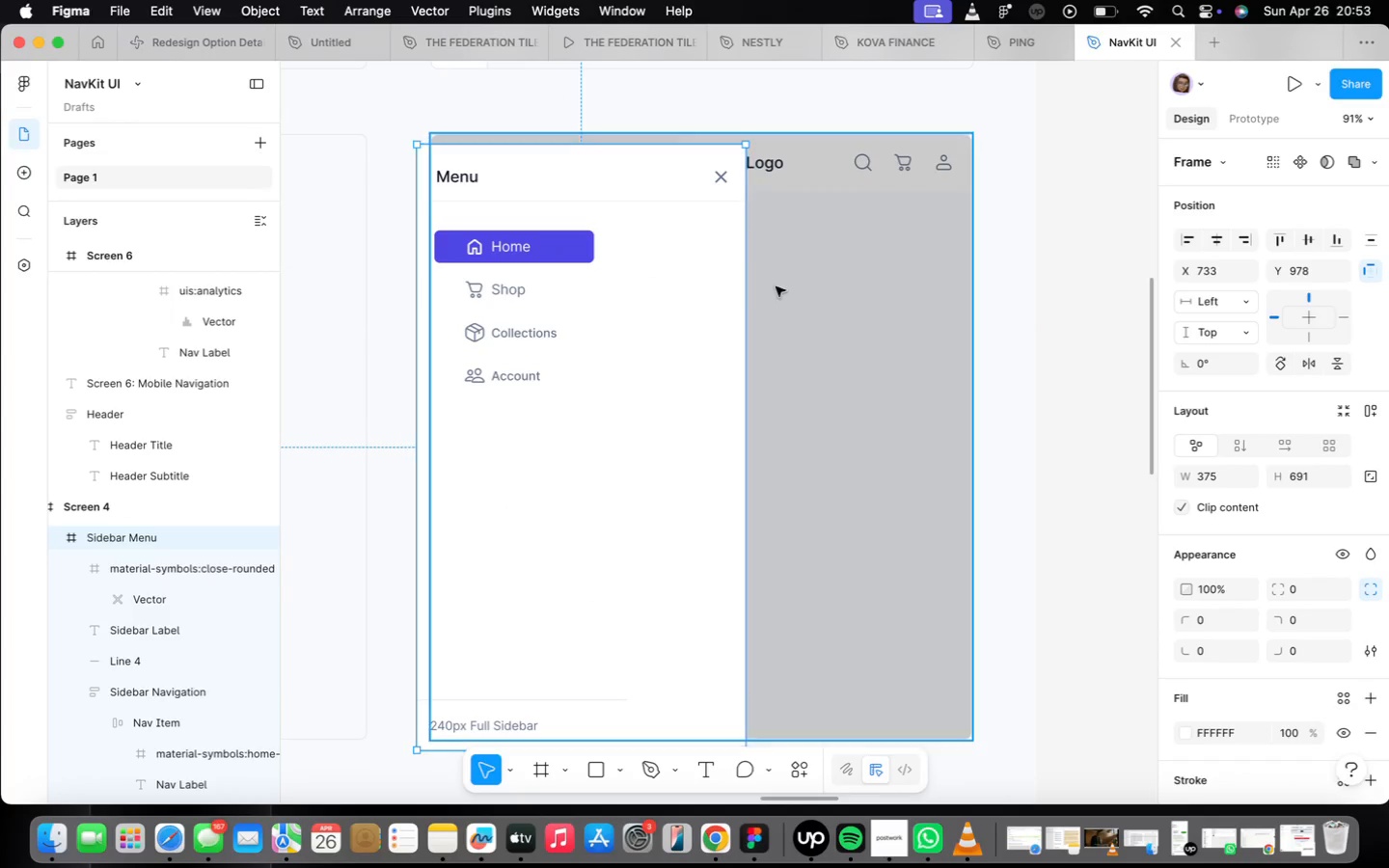 
left_click([837, 290])
 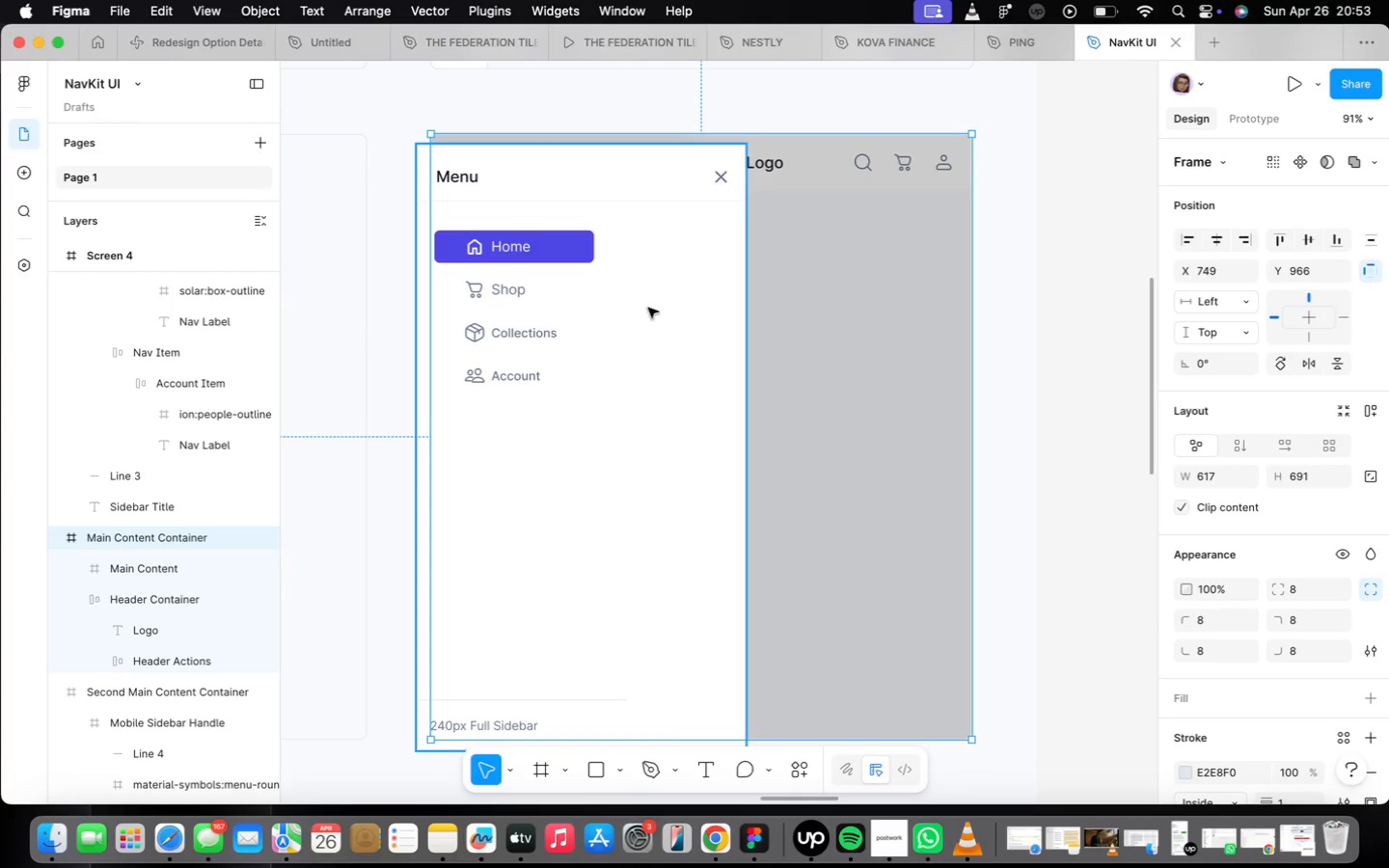 
left_click([613, 316])
 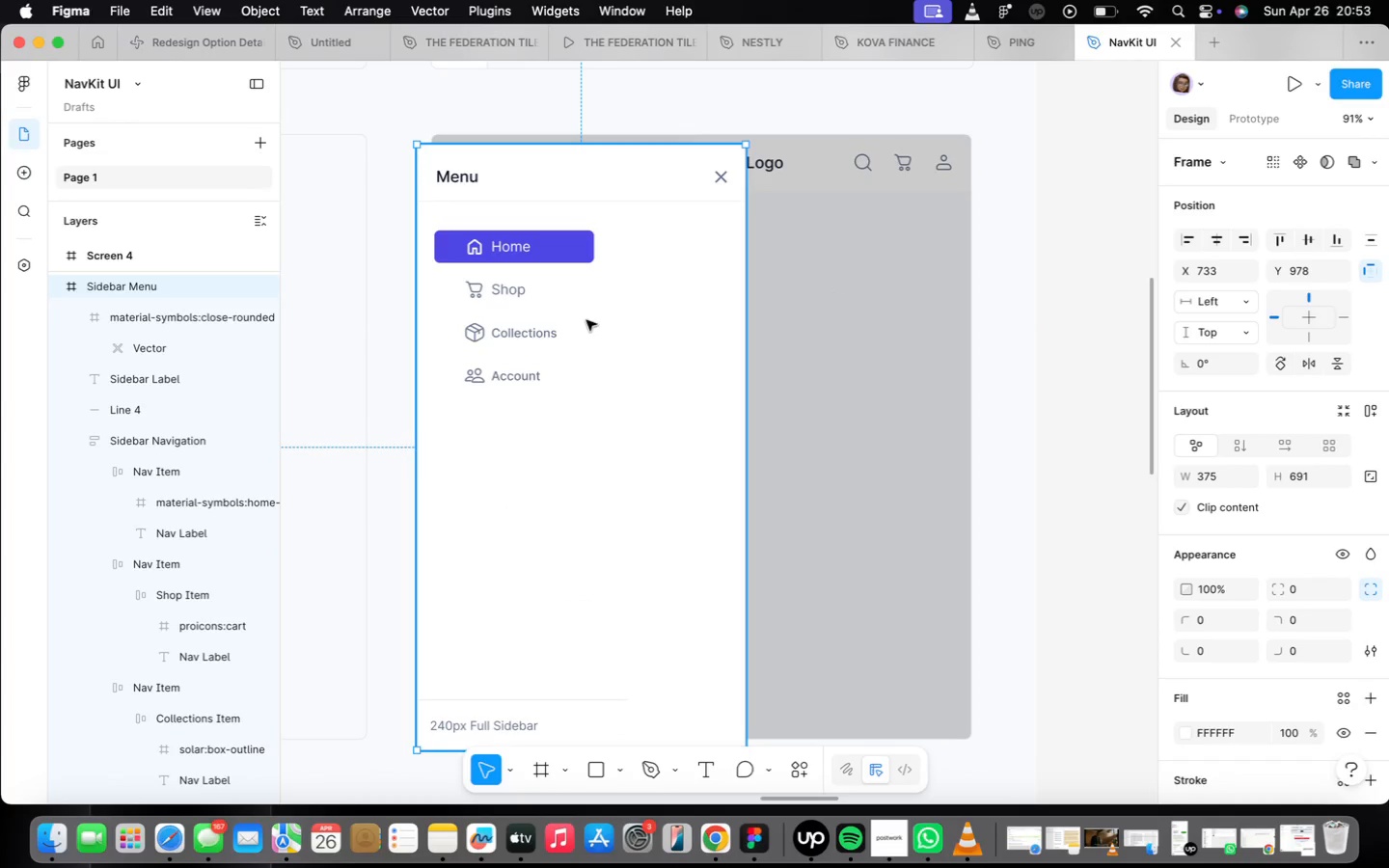 
left_click_drag(start_coordinate=[586, 320], to_coordinate=[603, 313])
 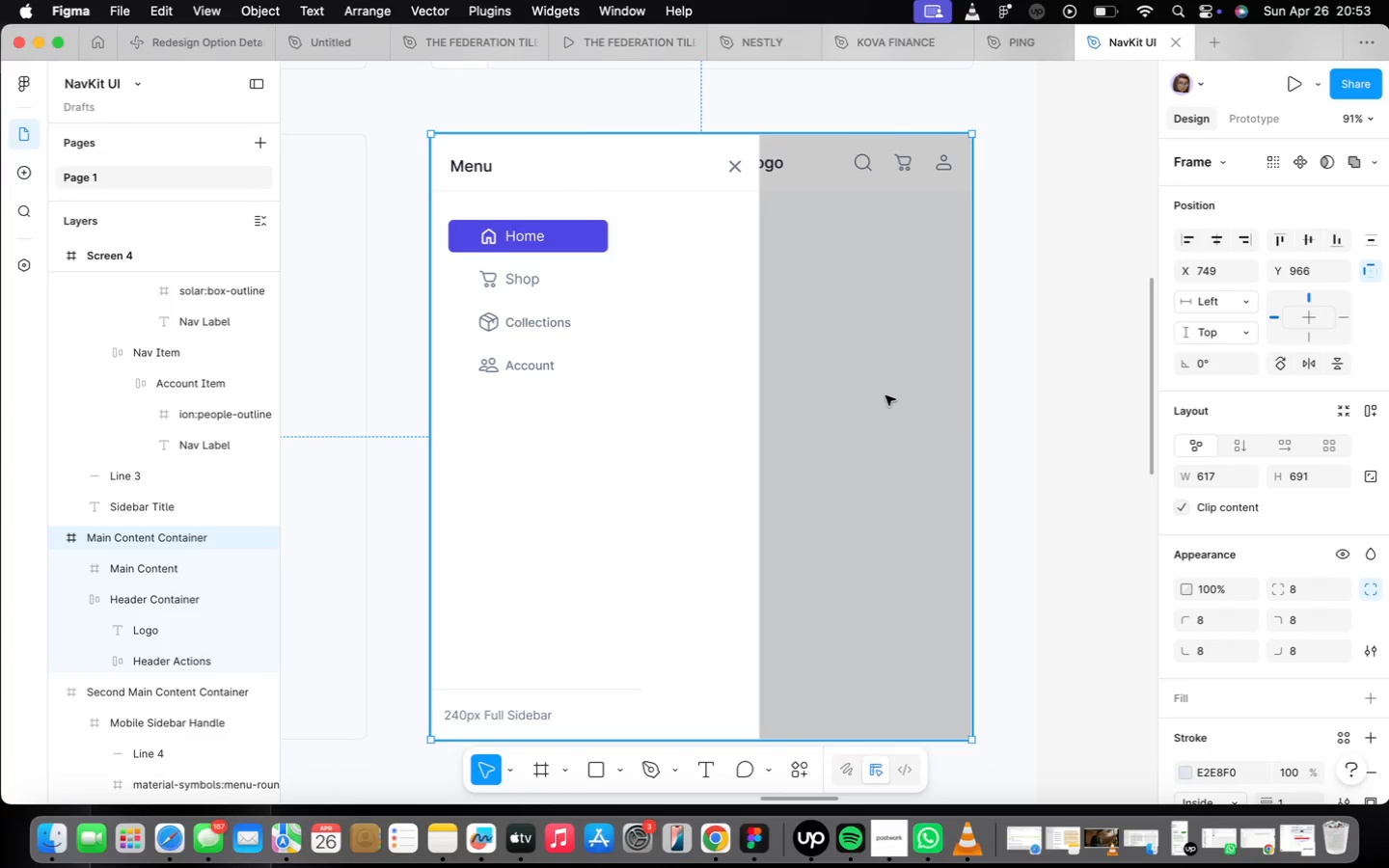 
left_click_drag(start_coordinate=[837, 364], to_coordinate=[907, 384])
 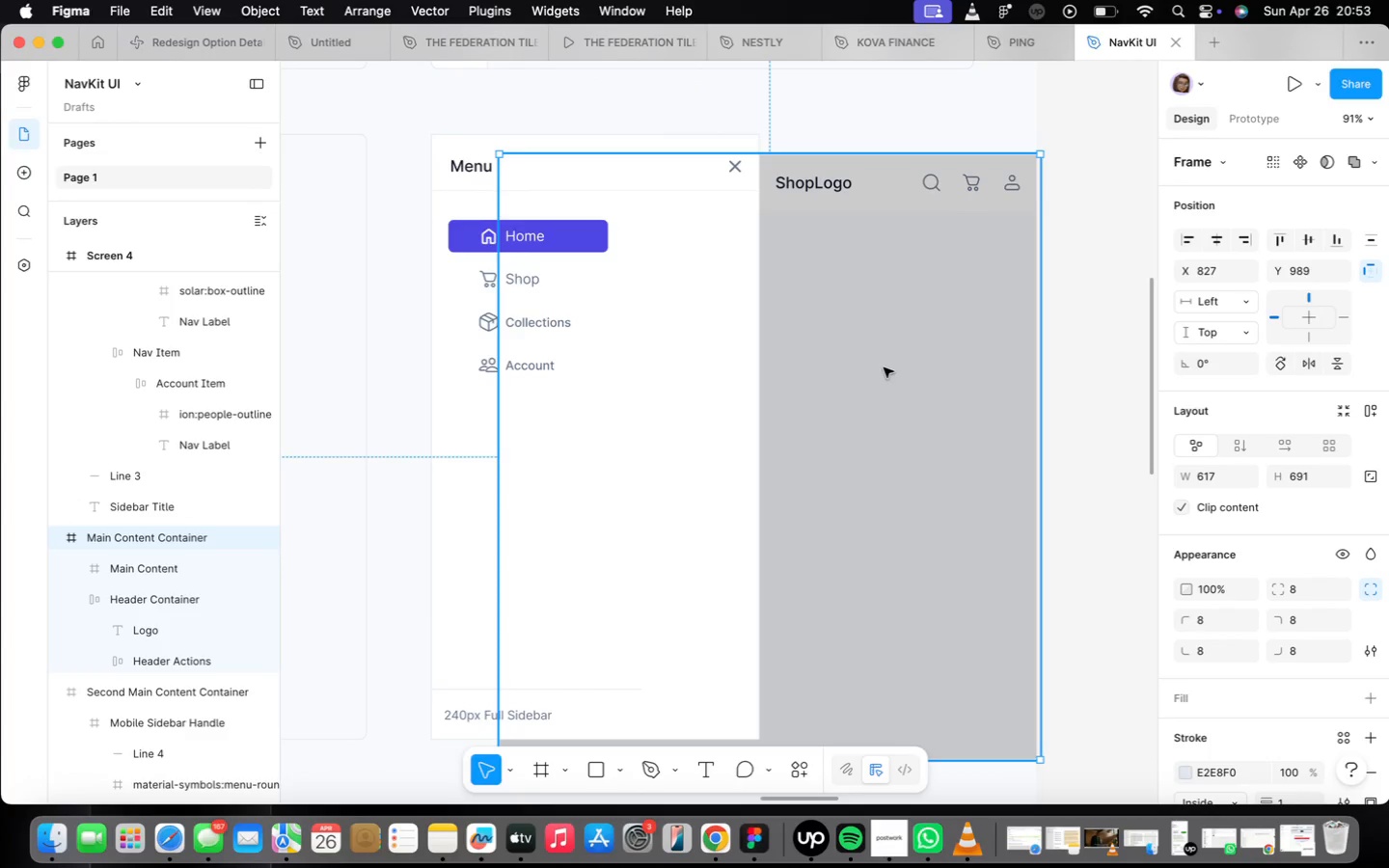 
hold_key(key=CommandLeft, duration=0.53)
 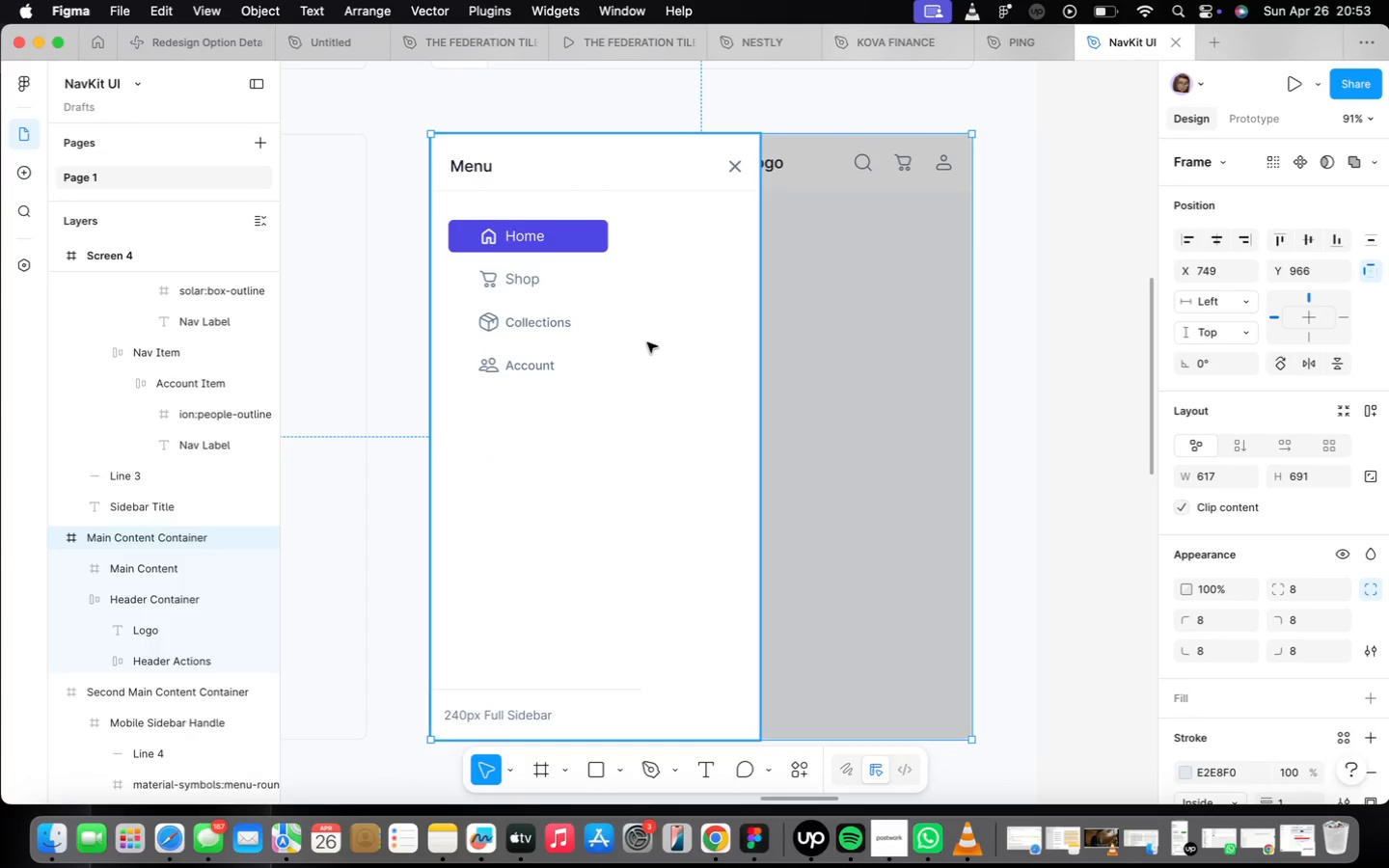 
hold_key(key=Z, duration=0.31)
 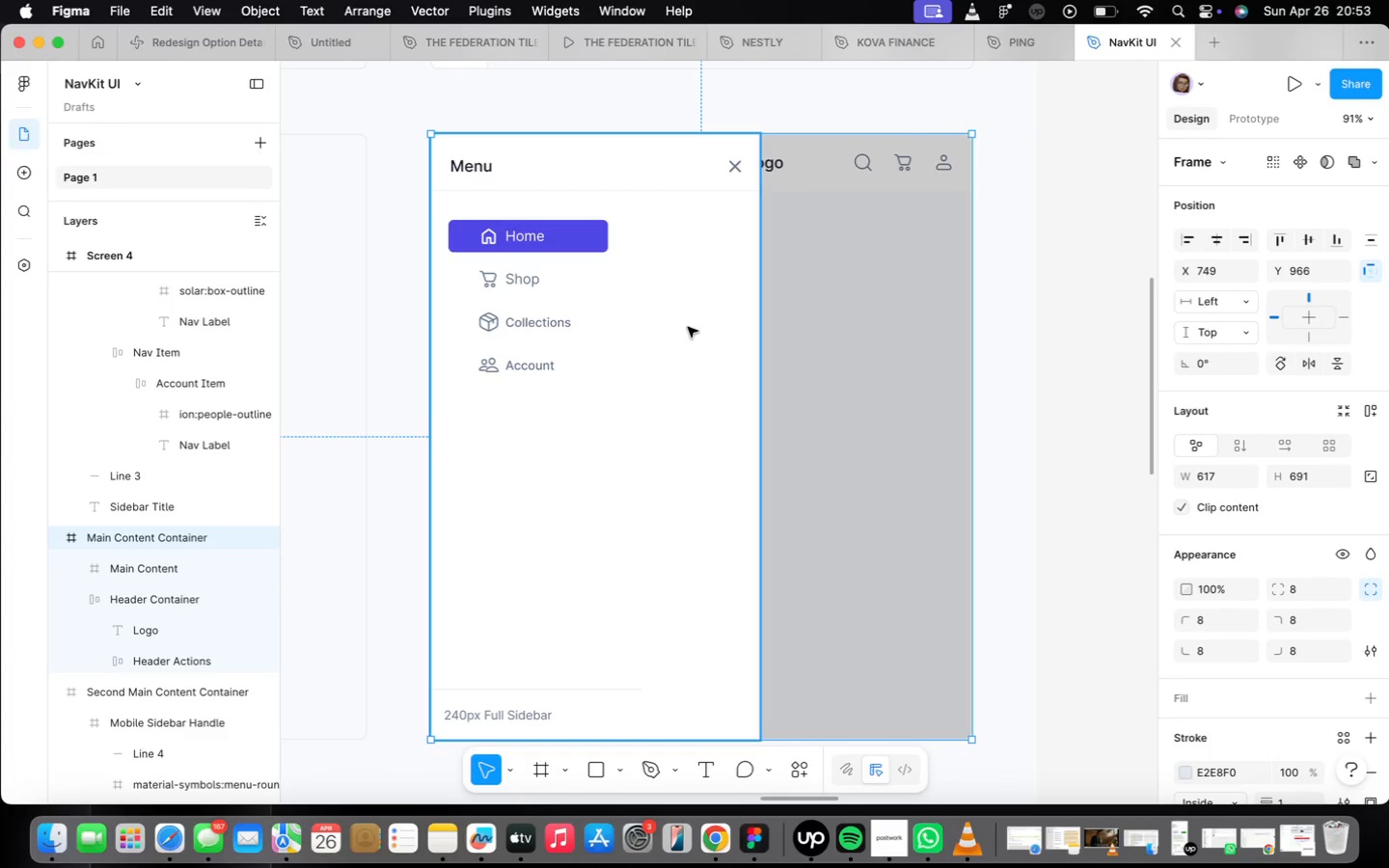 
left_click([647, 342])
 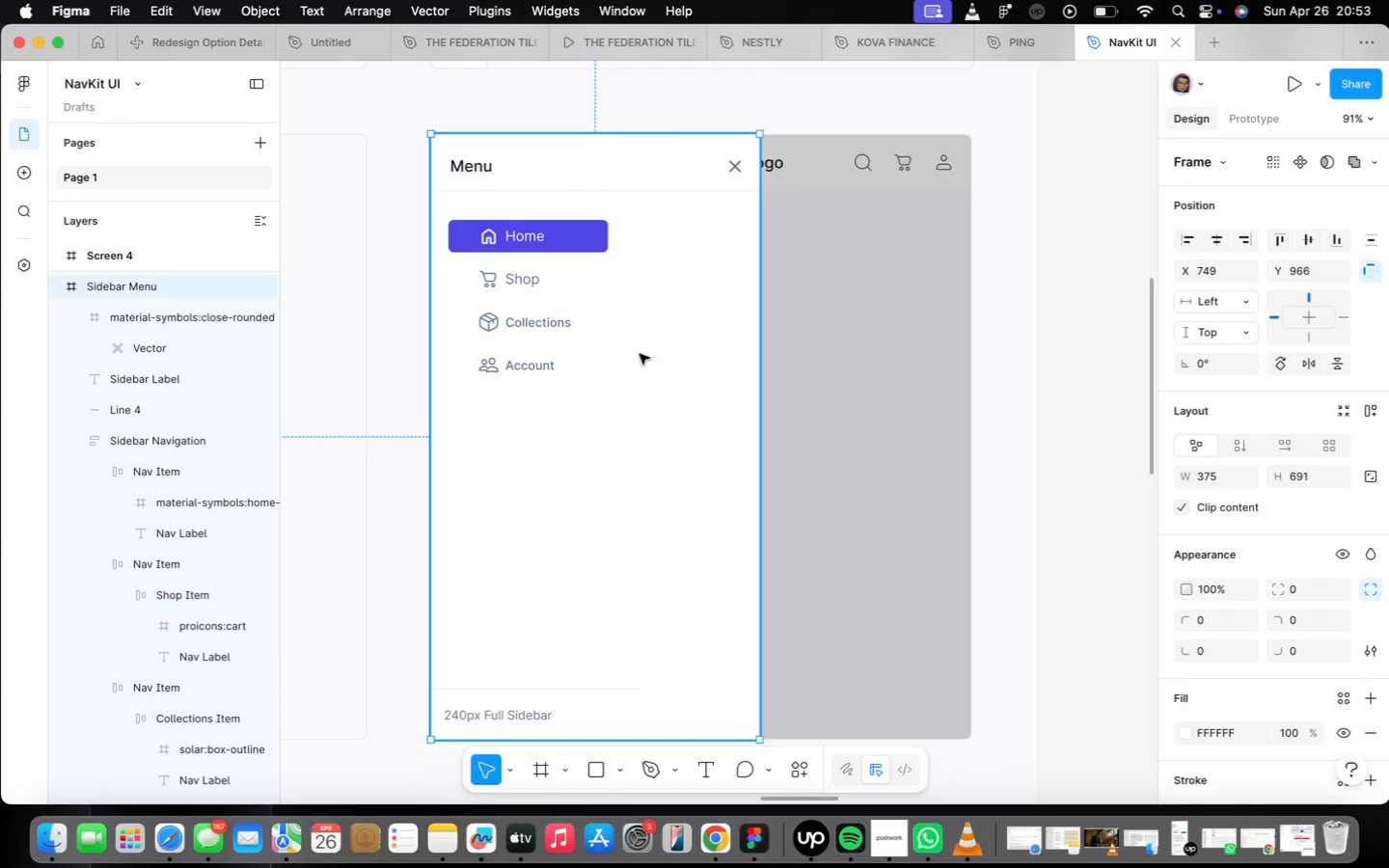 
scroll: coordinate [644, 350], scroll_direction: down, amount: 14.0
 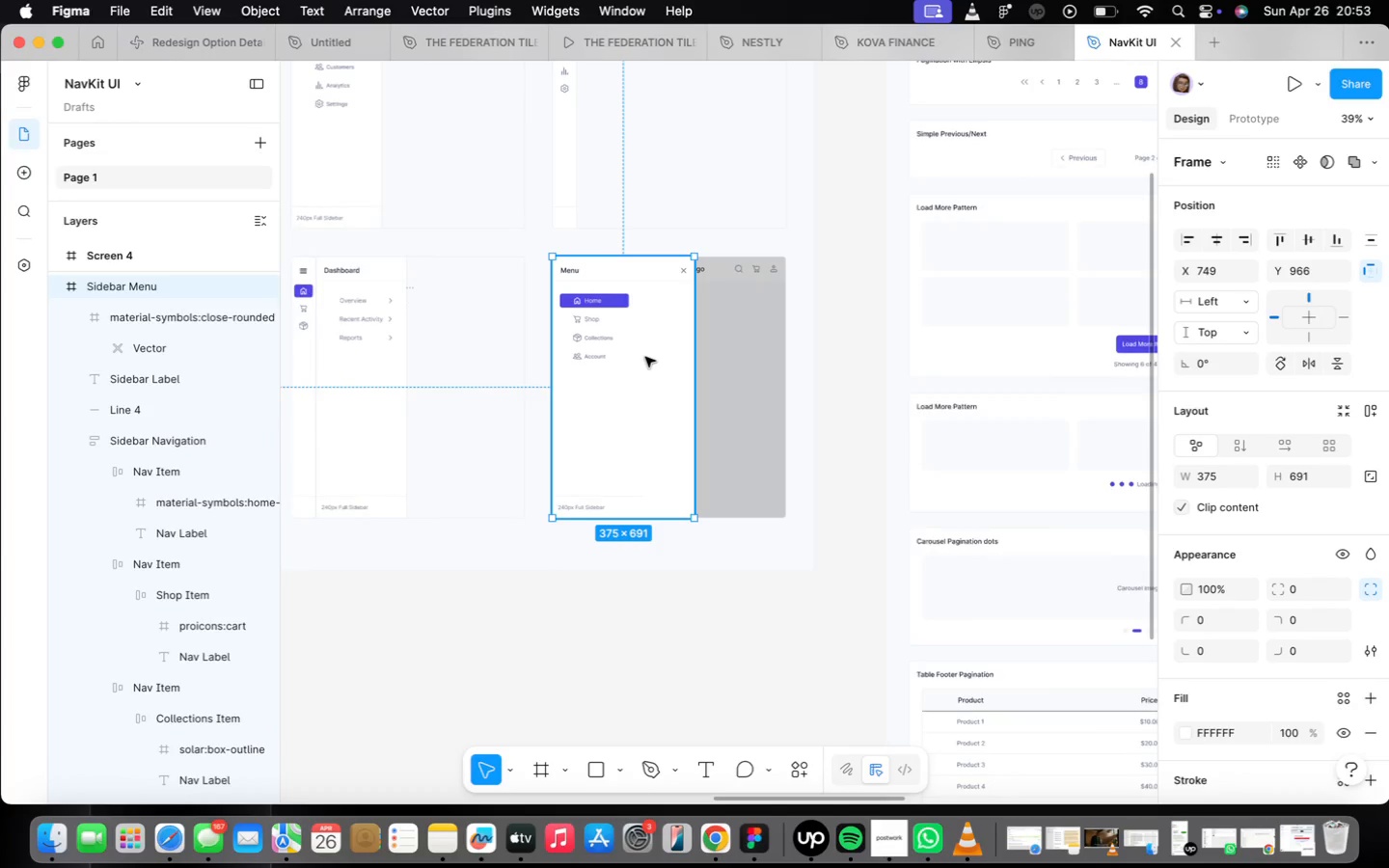 
left_click_drag(start_coordinate=[645, 357], to_coordinate=[577, 668])
 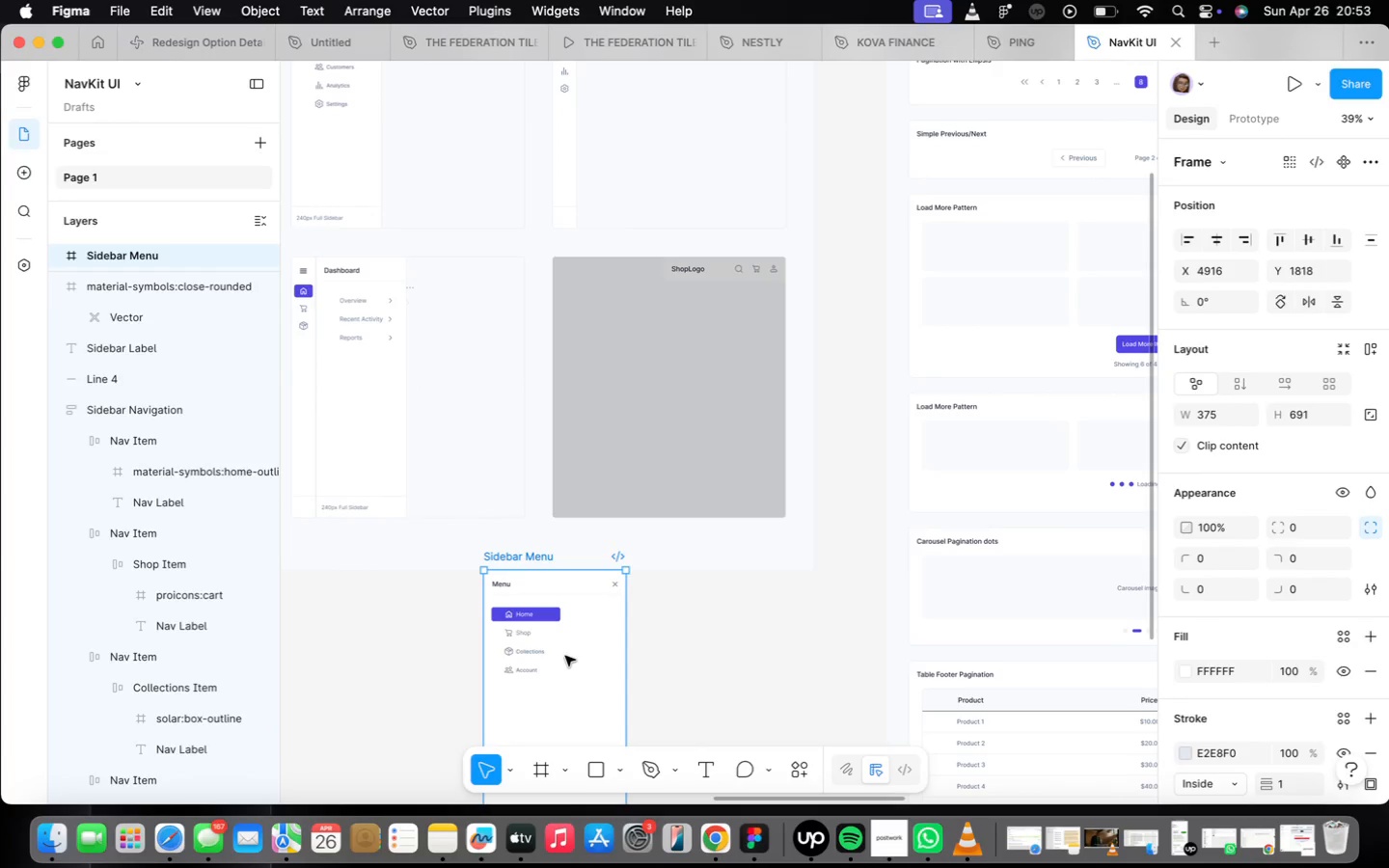 
left_click_drag(start_coordinate=[567, 657], to_coordinate=[638, 347])
 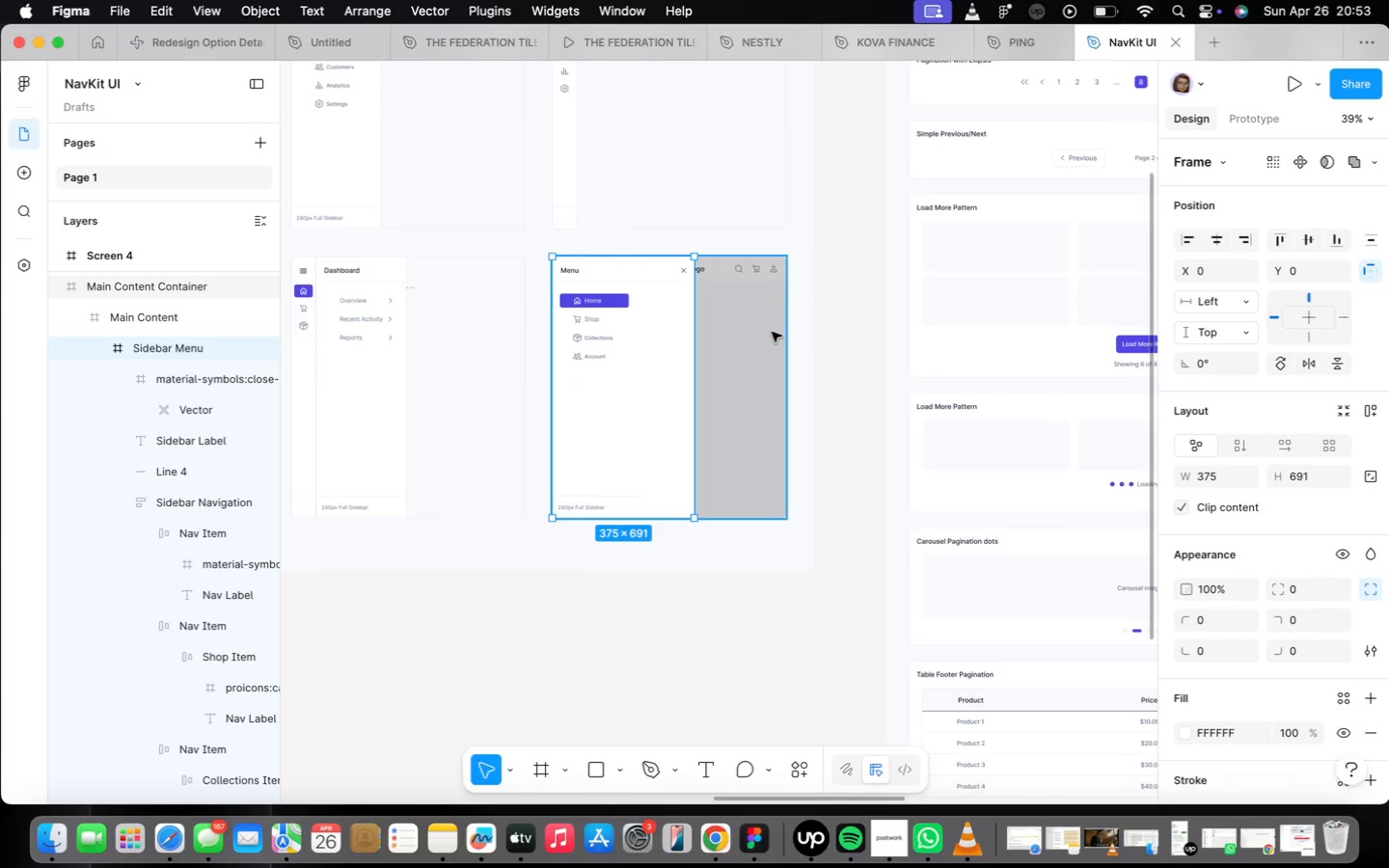 
left_click([766, 346])
 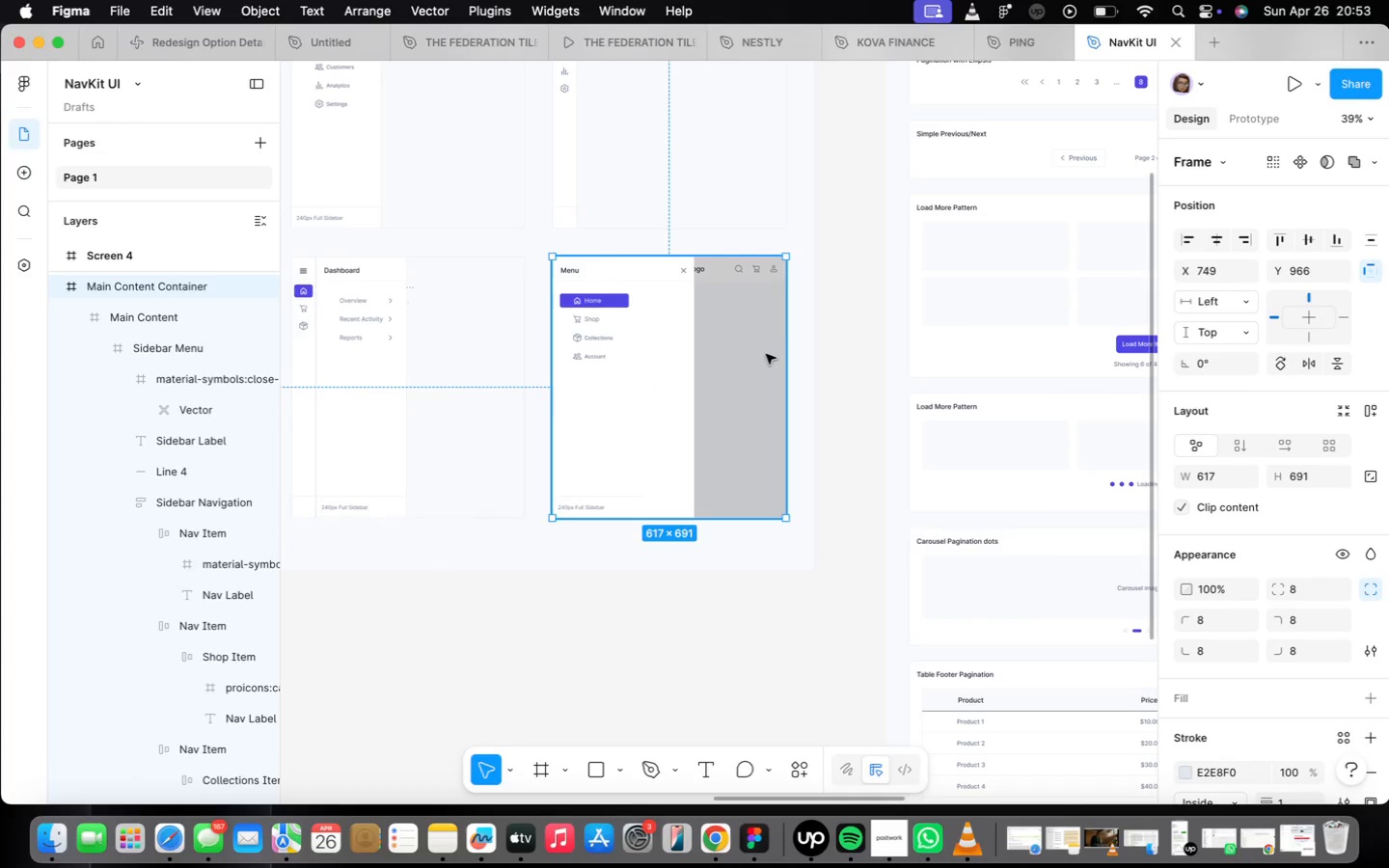 
key(Meta+C)
 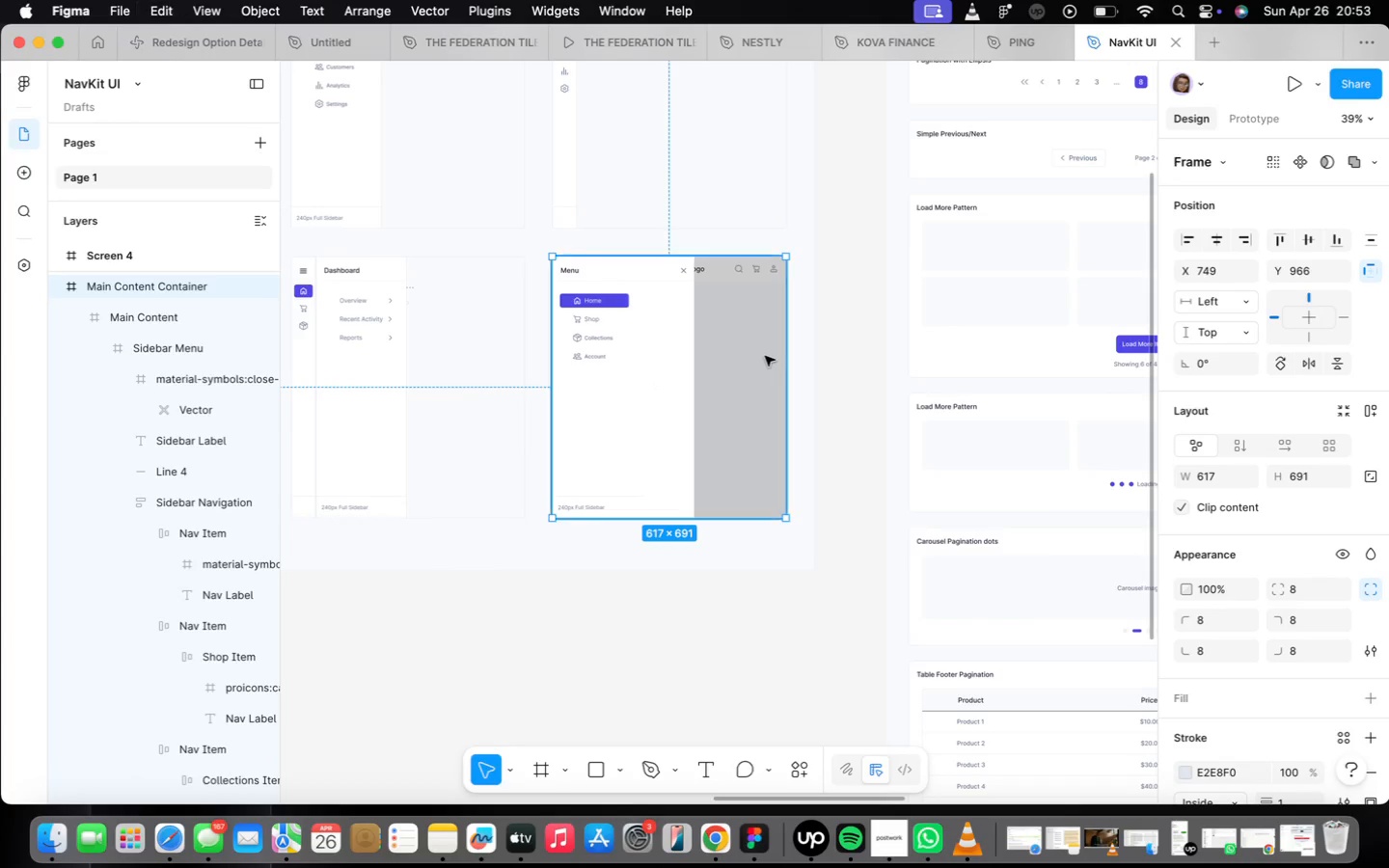 
key(Meta+C)
 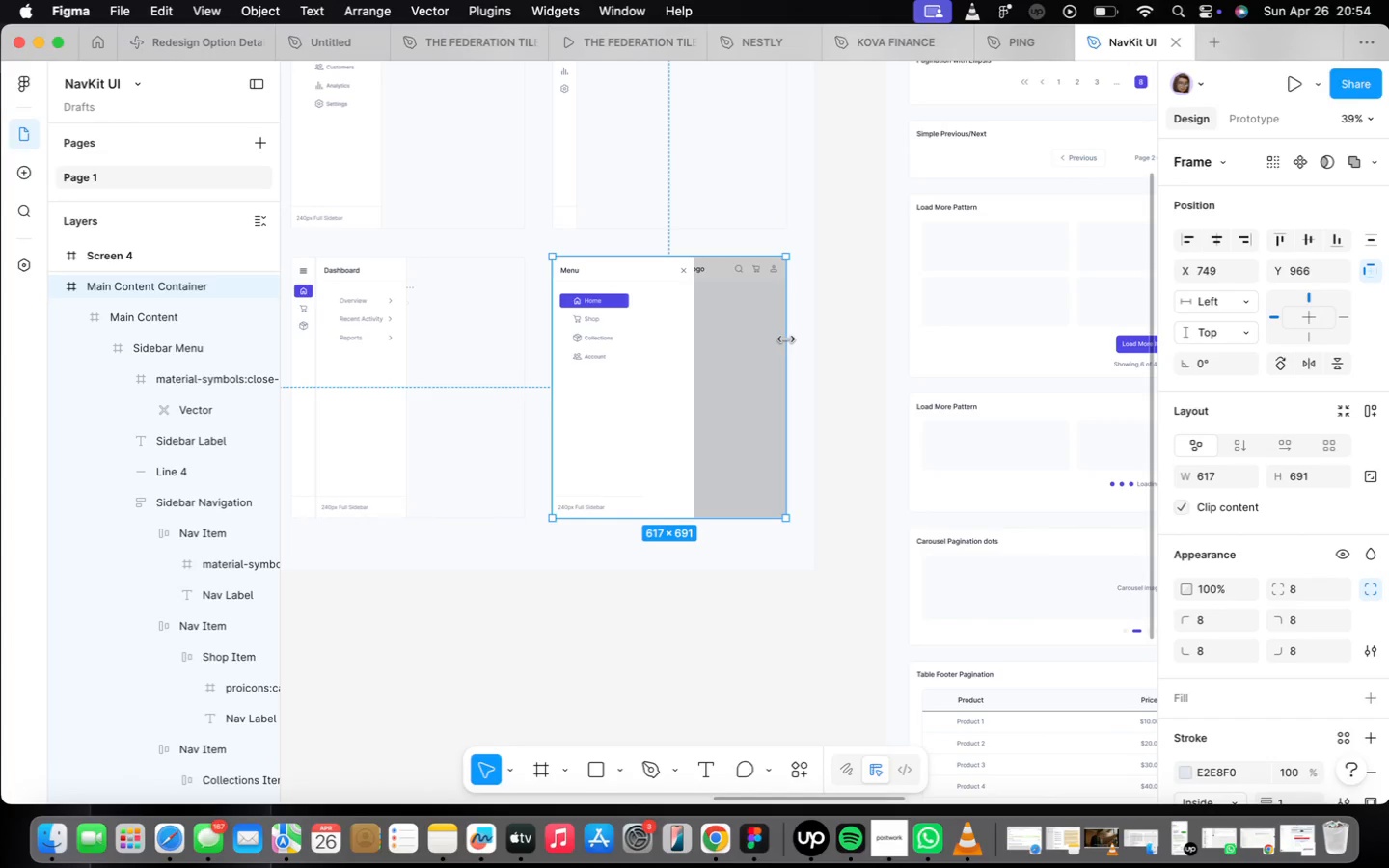 
wait(50.5)
 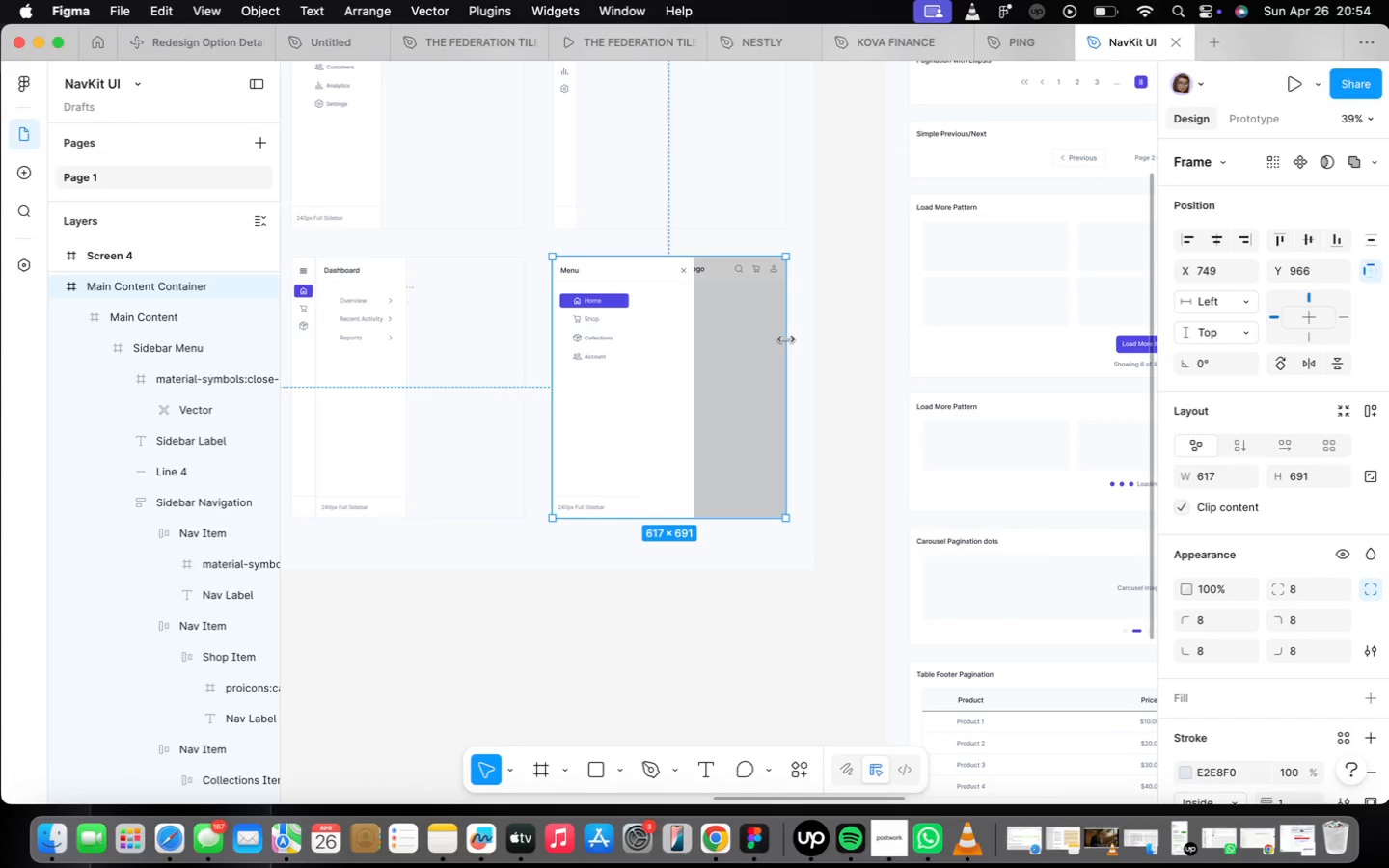 
left_click([776, 610])
 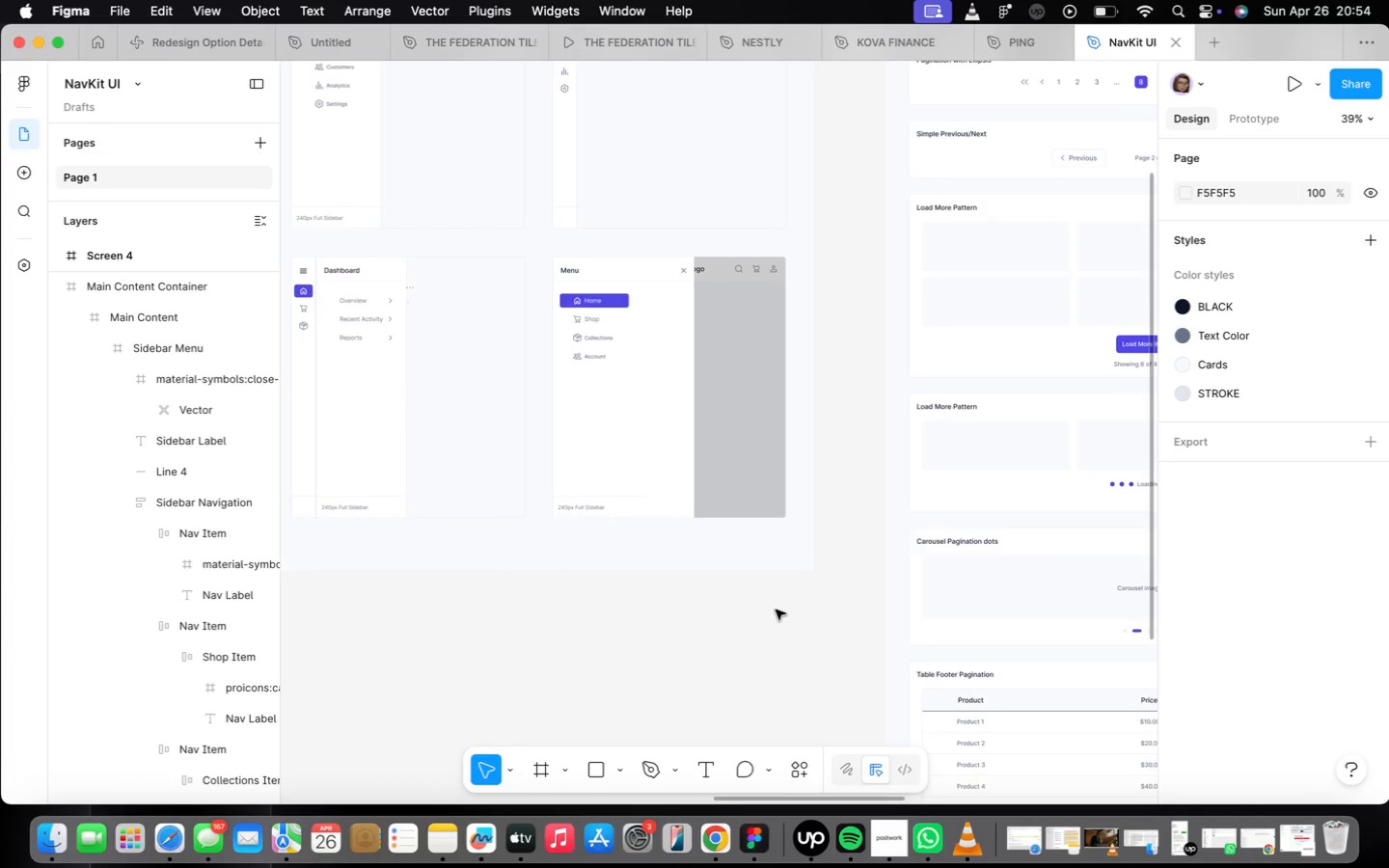 
scroll: coordinate [776, 609], scroll_direction: down, amount: 16.0
 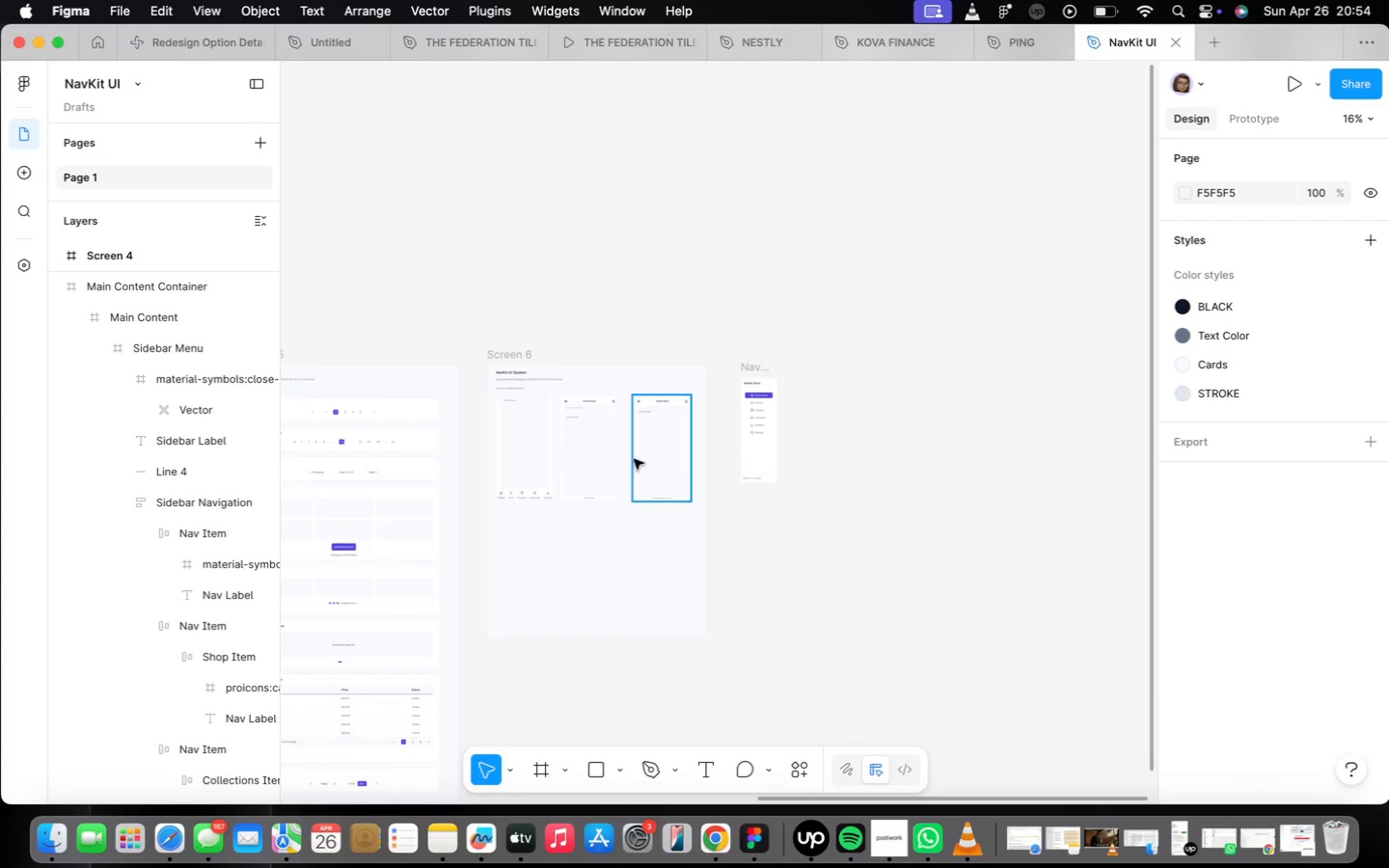 
scroll: coordinate [628, 455], scroll_direction: up, amount: 16.0
 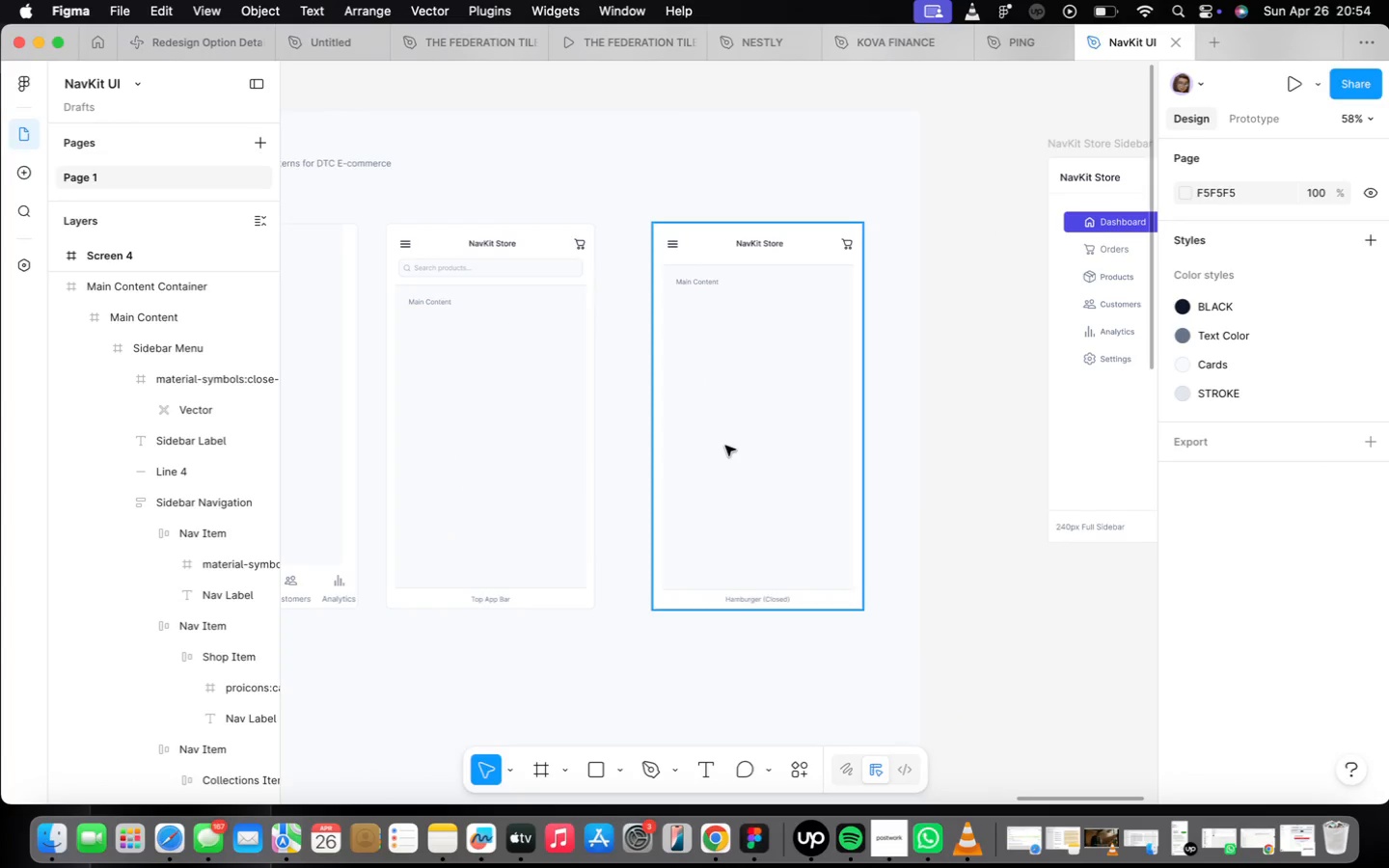 
left_click([725, 446])
 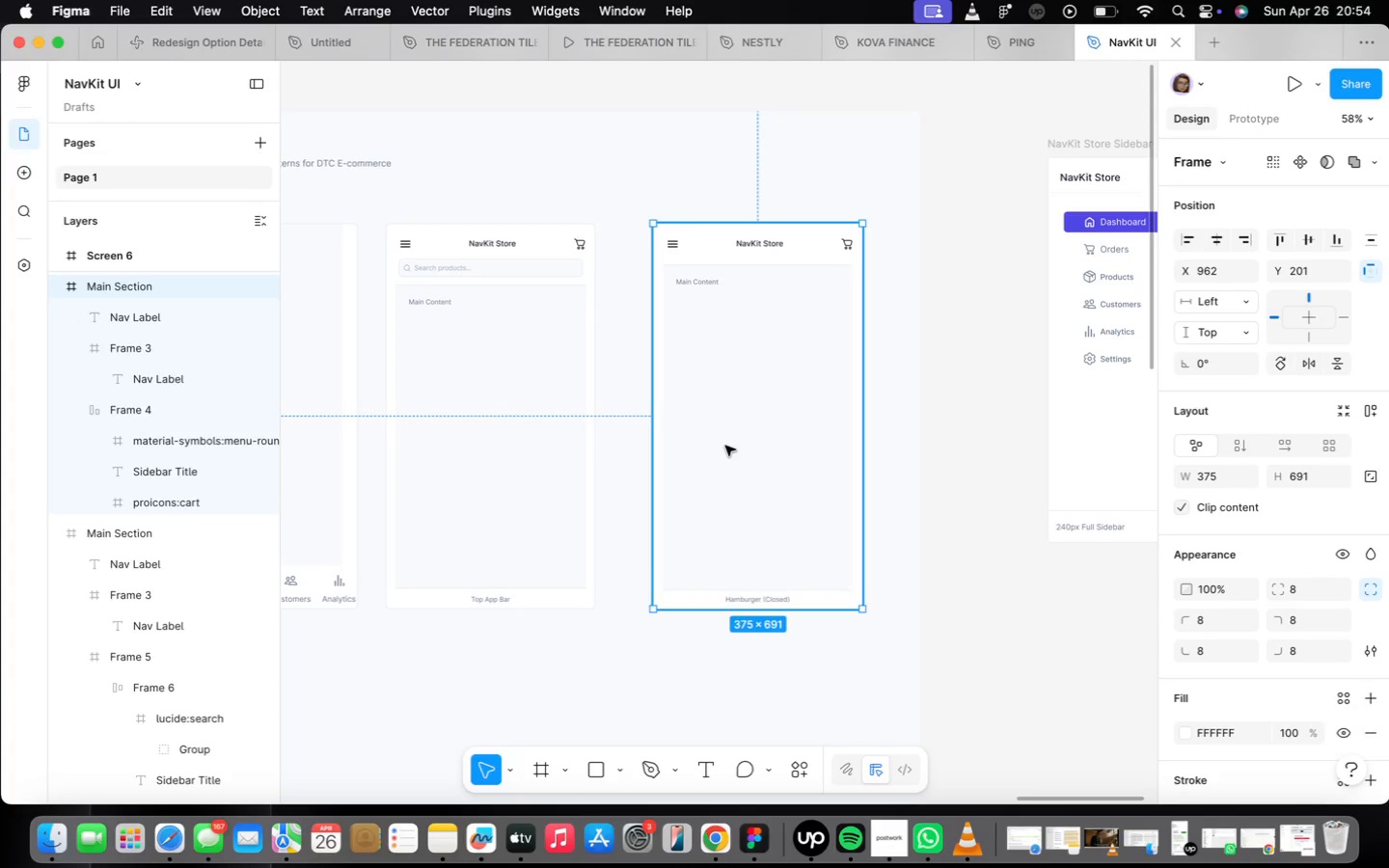 
wait(16.2)
 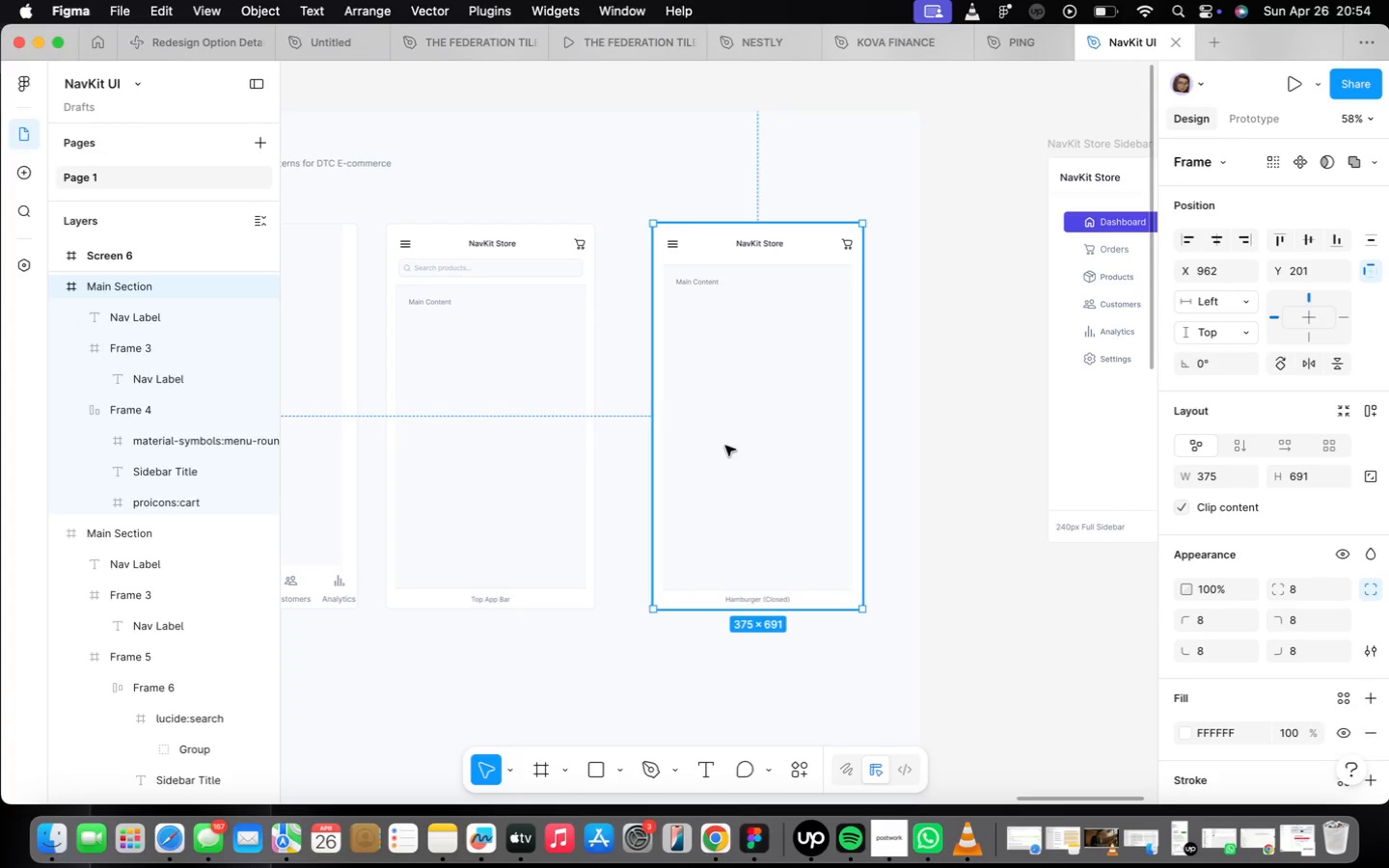 
scroll: coordinate [655, 519], scroll_direction: down, amount: 15.0
 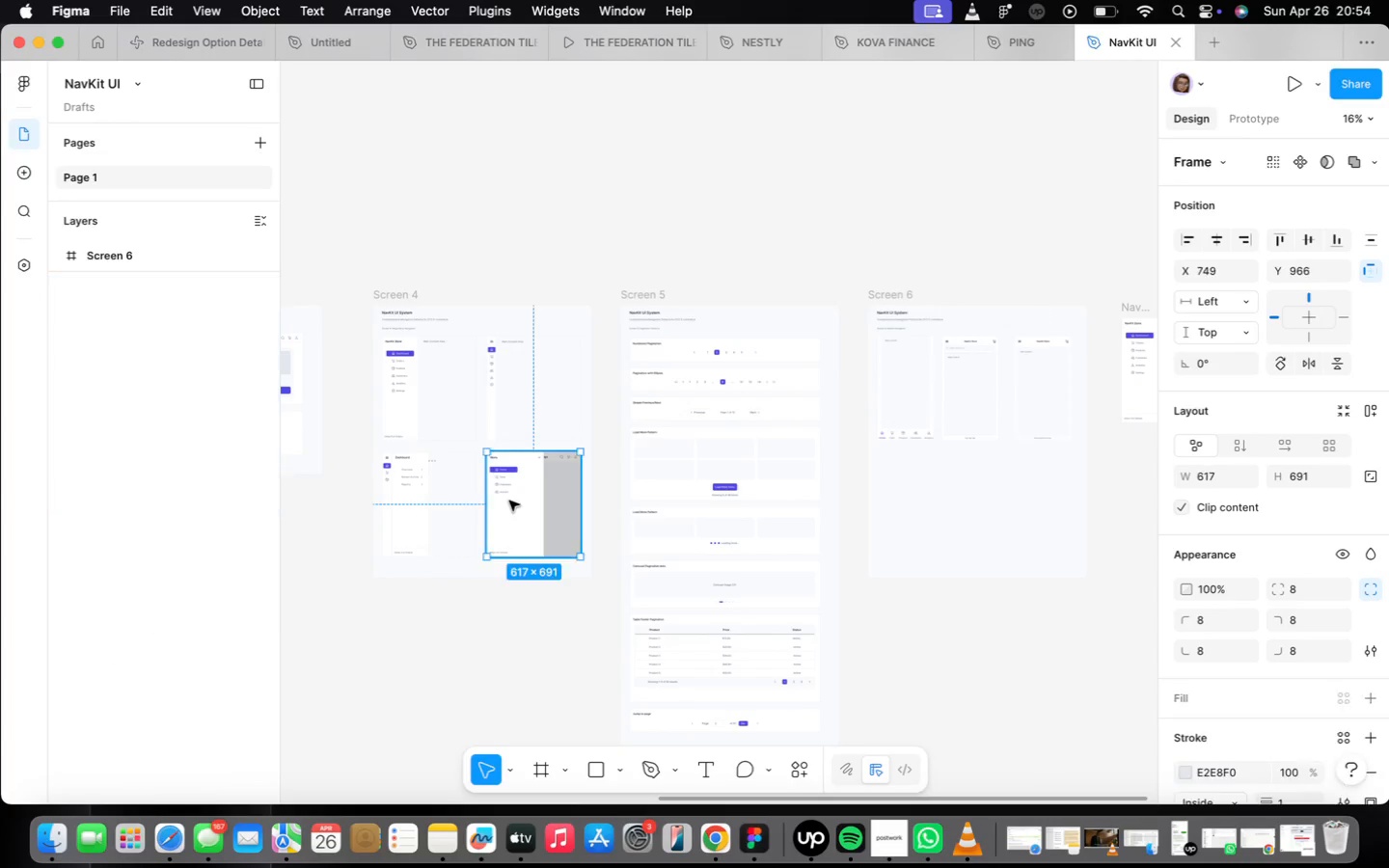 
hold_key(key=OptionLeft, duration=1.37)
left_click_drag(start_coordinate=[529, 503], to_coordinate=[941, 511])
 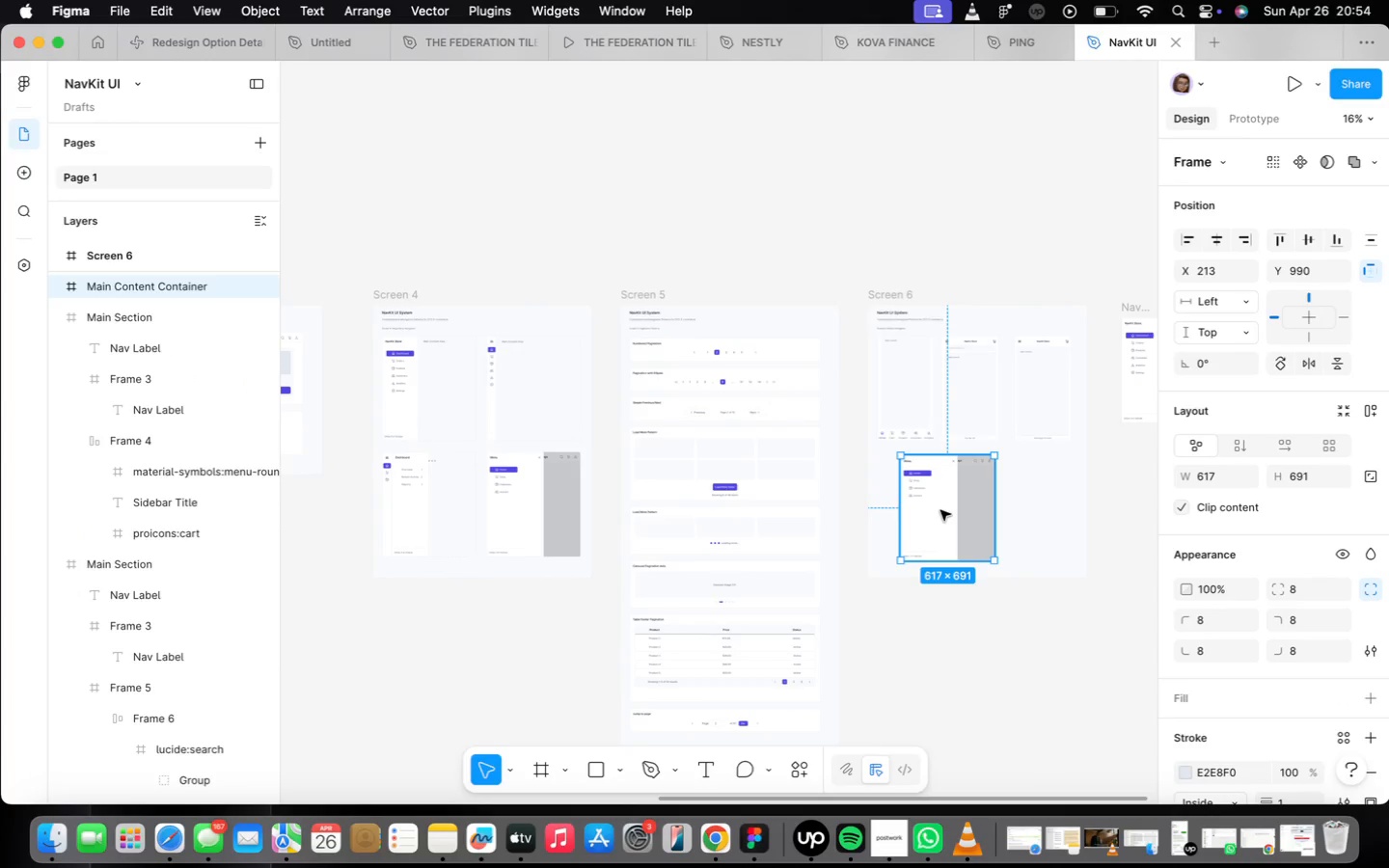 
left_click_drag(start_coordinate=[940, 505], to_coordinate=[848, 508])
 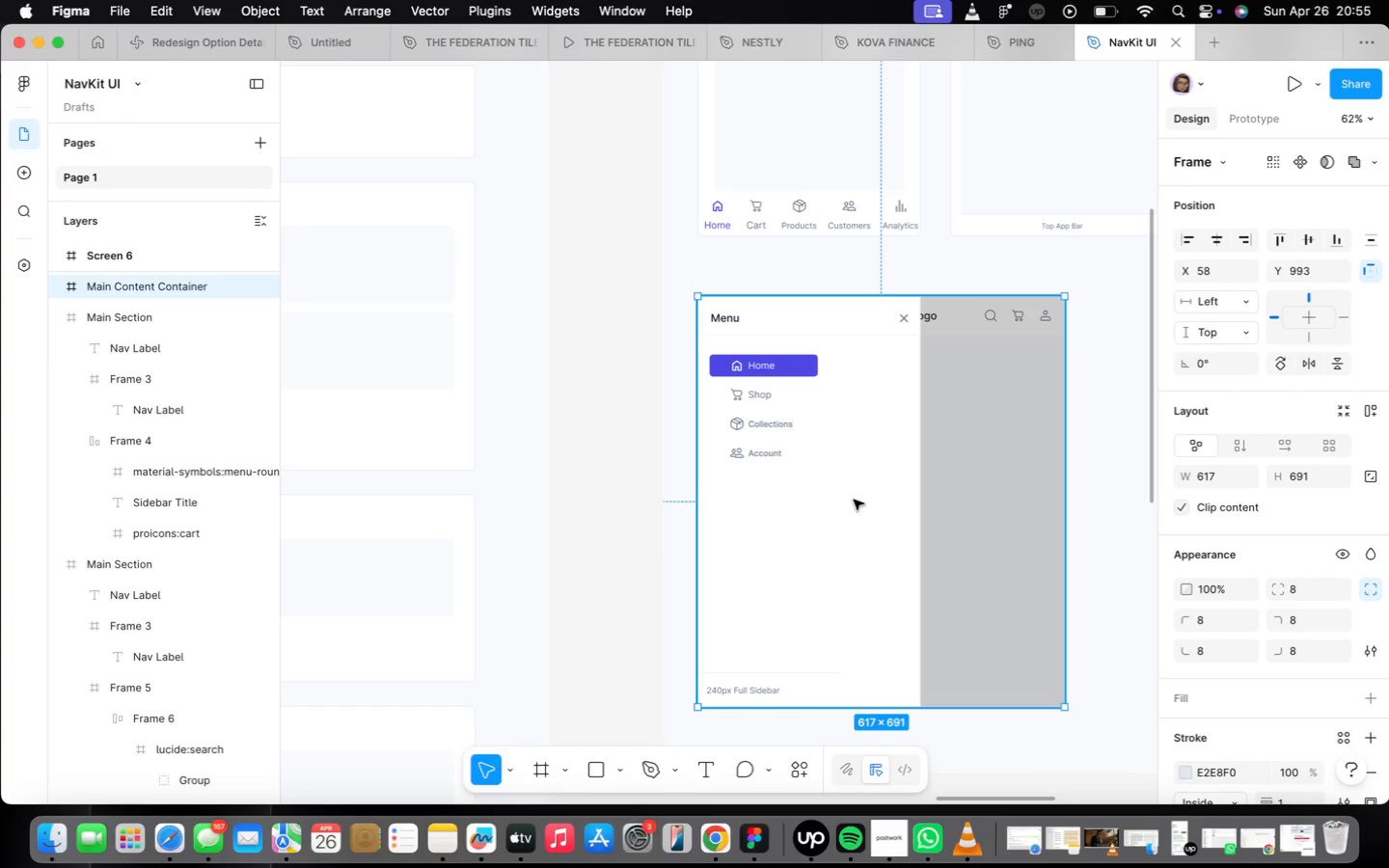 
scroll: coordinate [938, 512], scroll_direction: up, amount: 25.0
 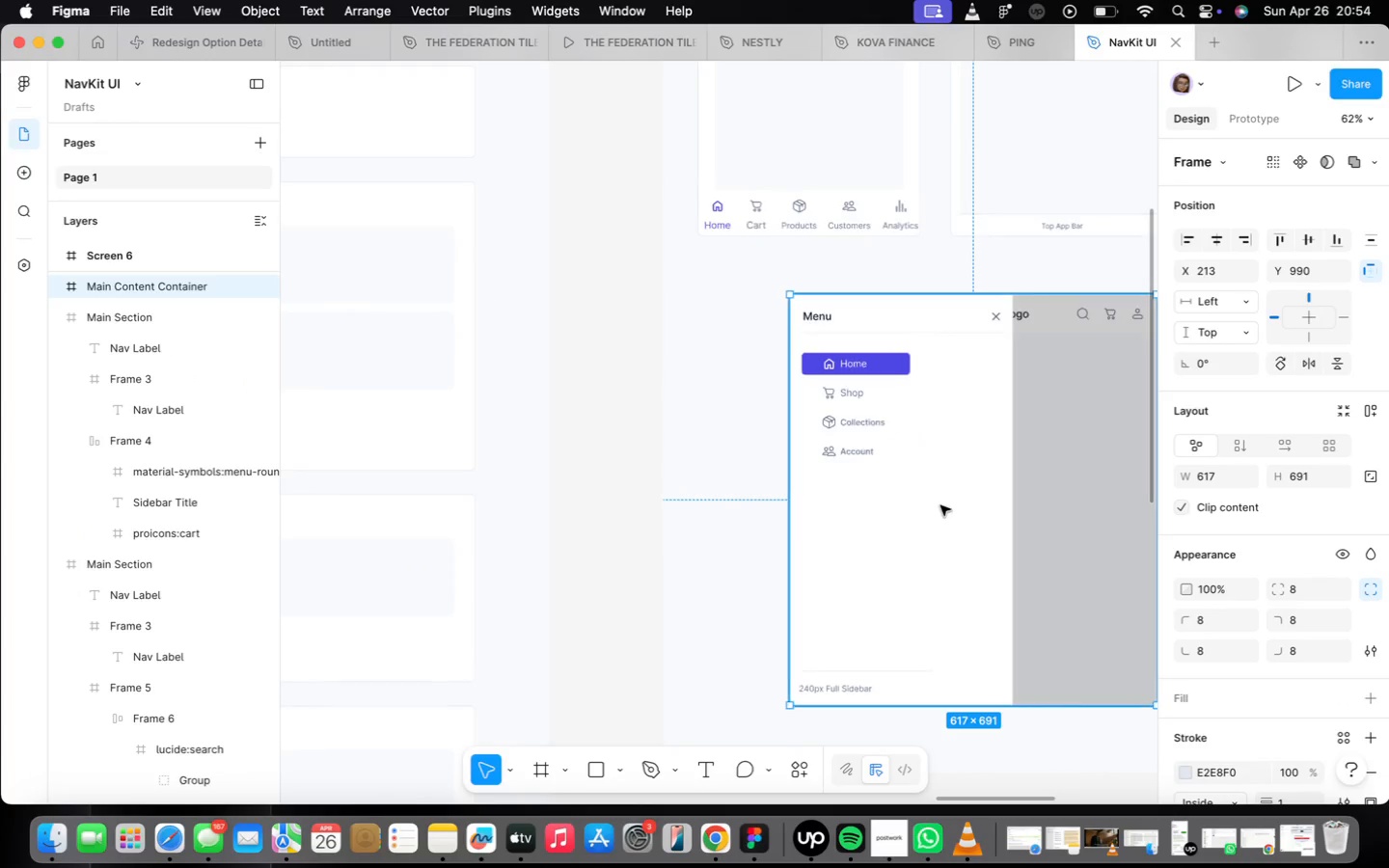 
wait(47.07)
 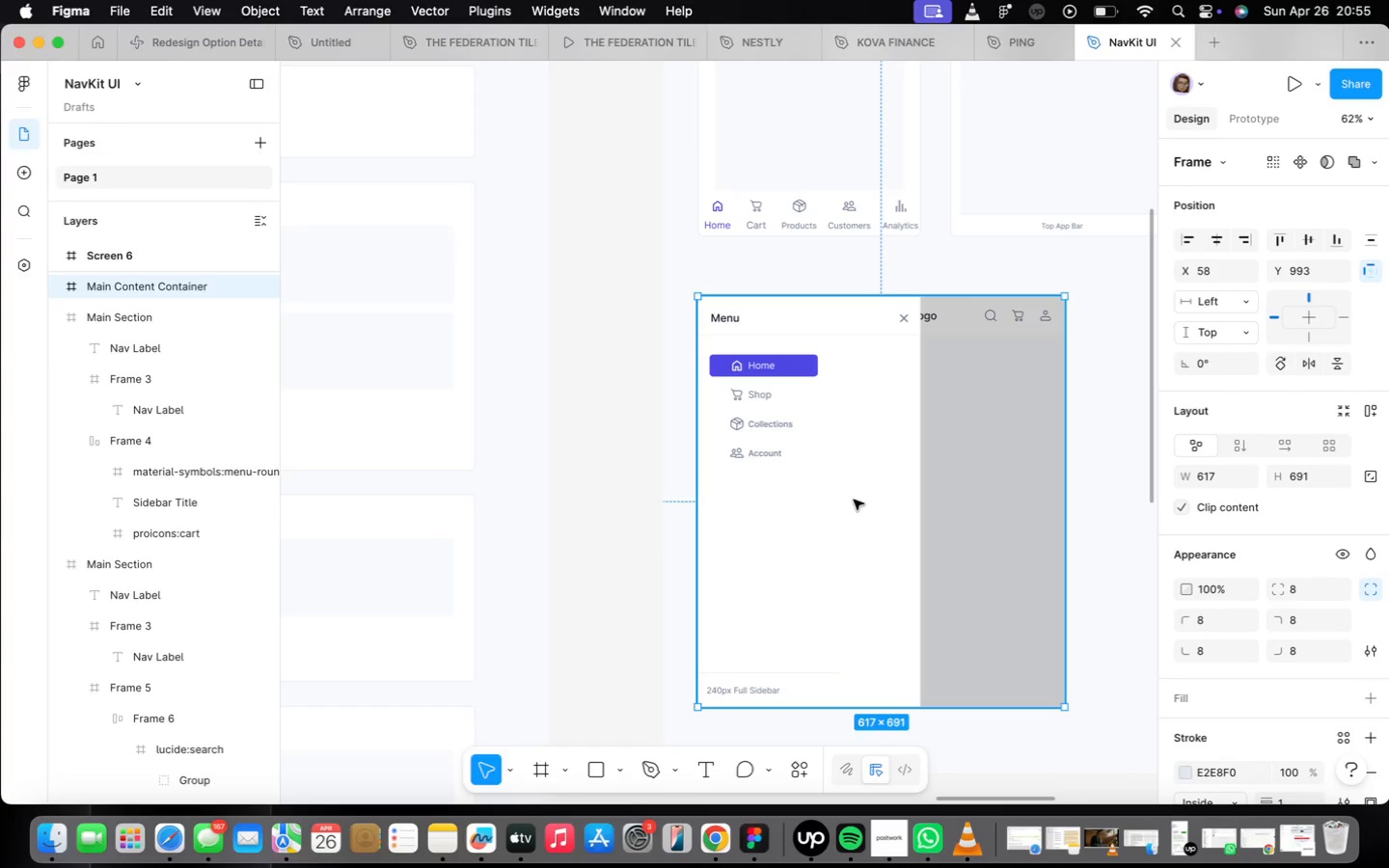 
double_click([872, 545])
 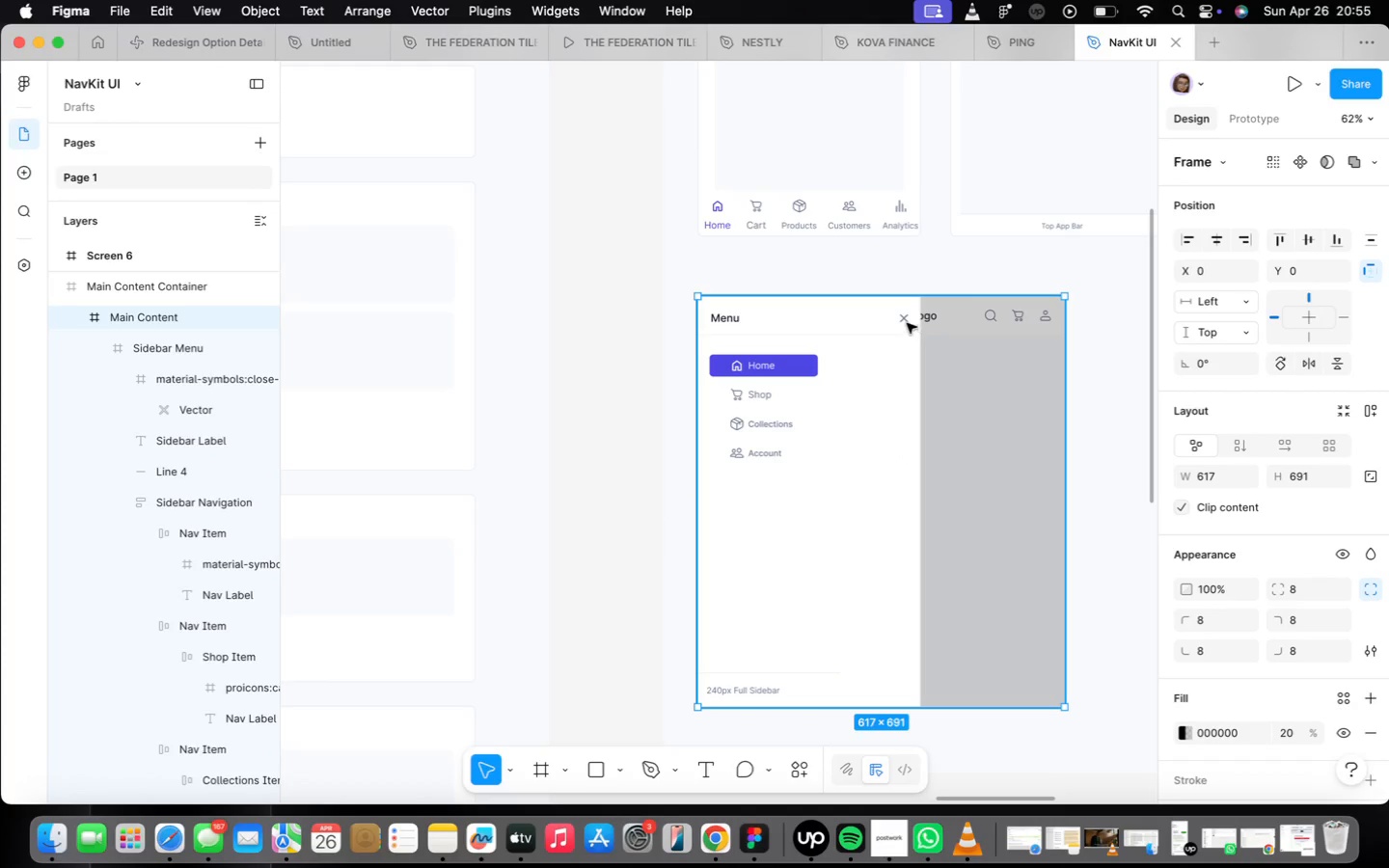 
double_click([905, 319])
 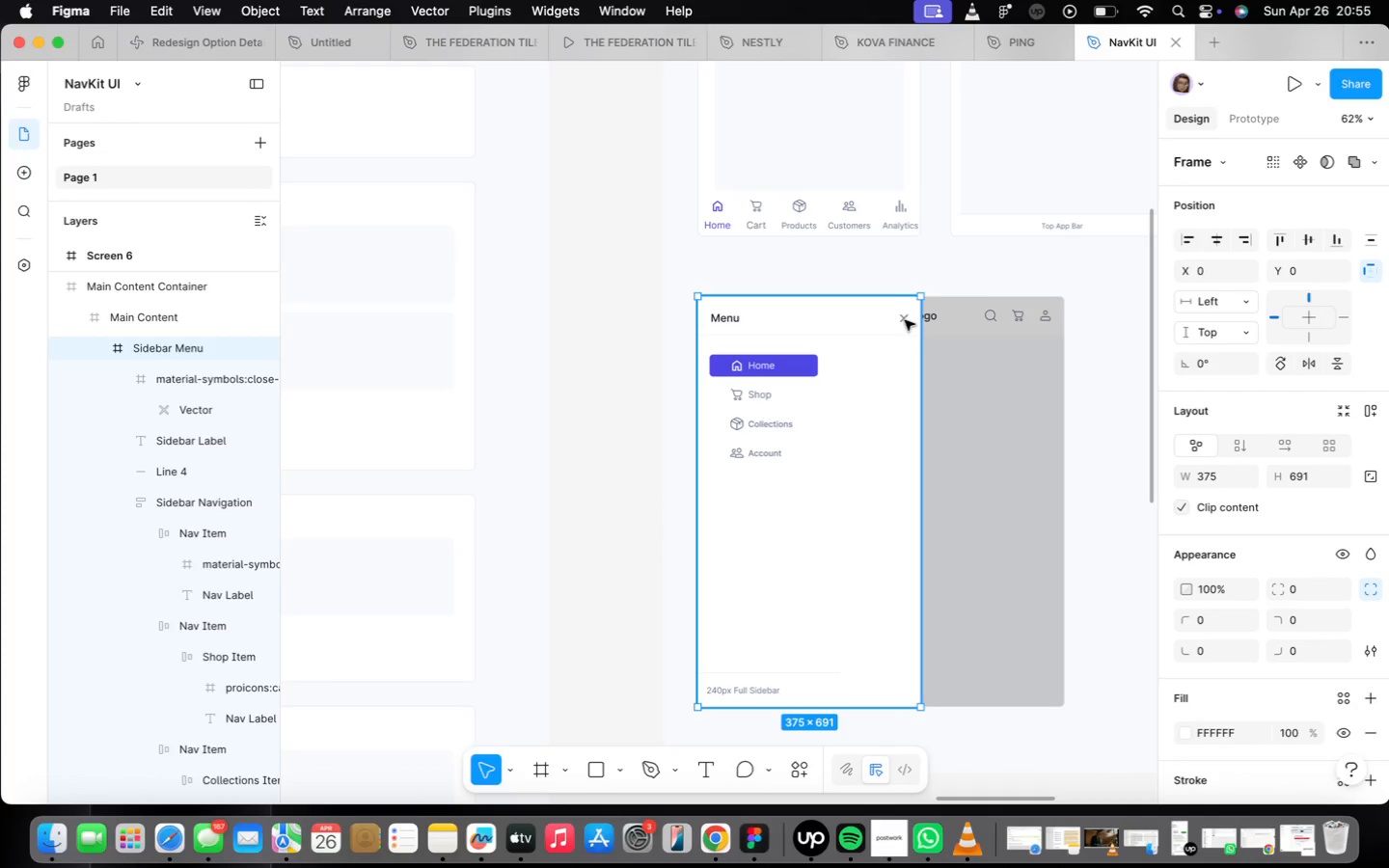 
scroll: coordinate [906, 322], scroll_direction: up, amount: 1.0
 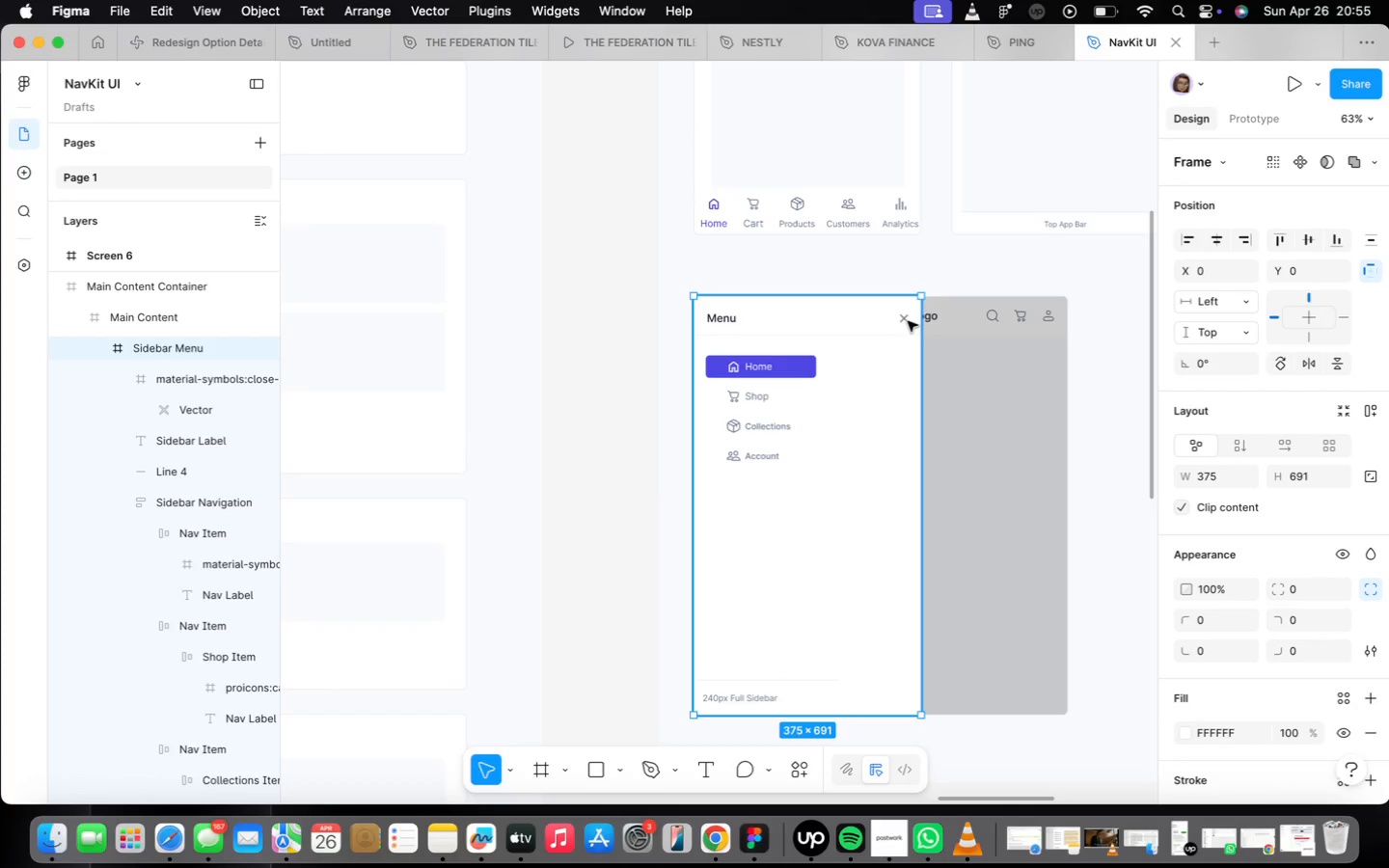 
double_click([908, 321])
 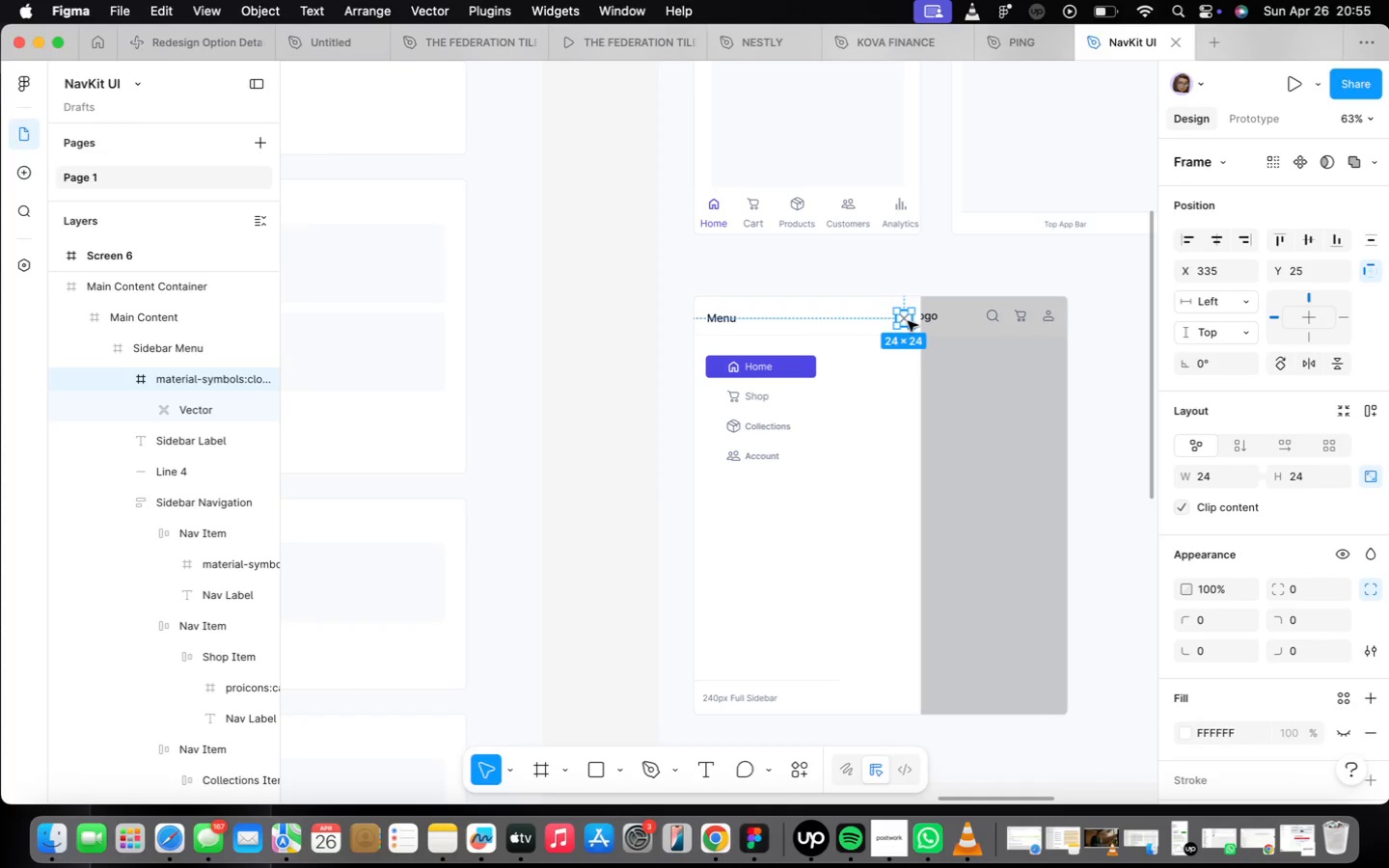 
hold_key(key=ArrowLeft, duration=1.51)
 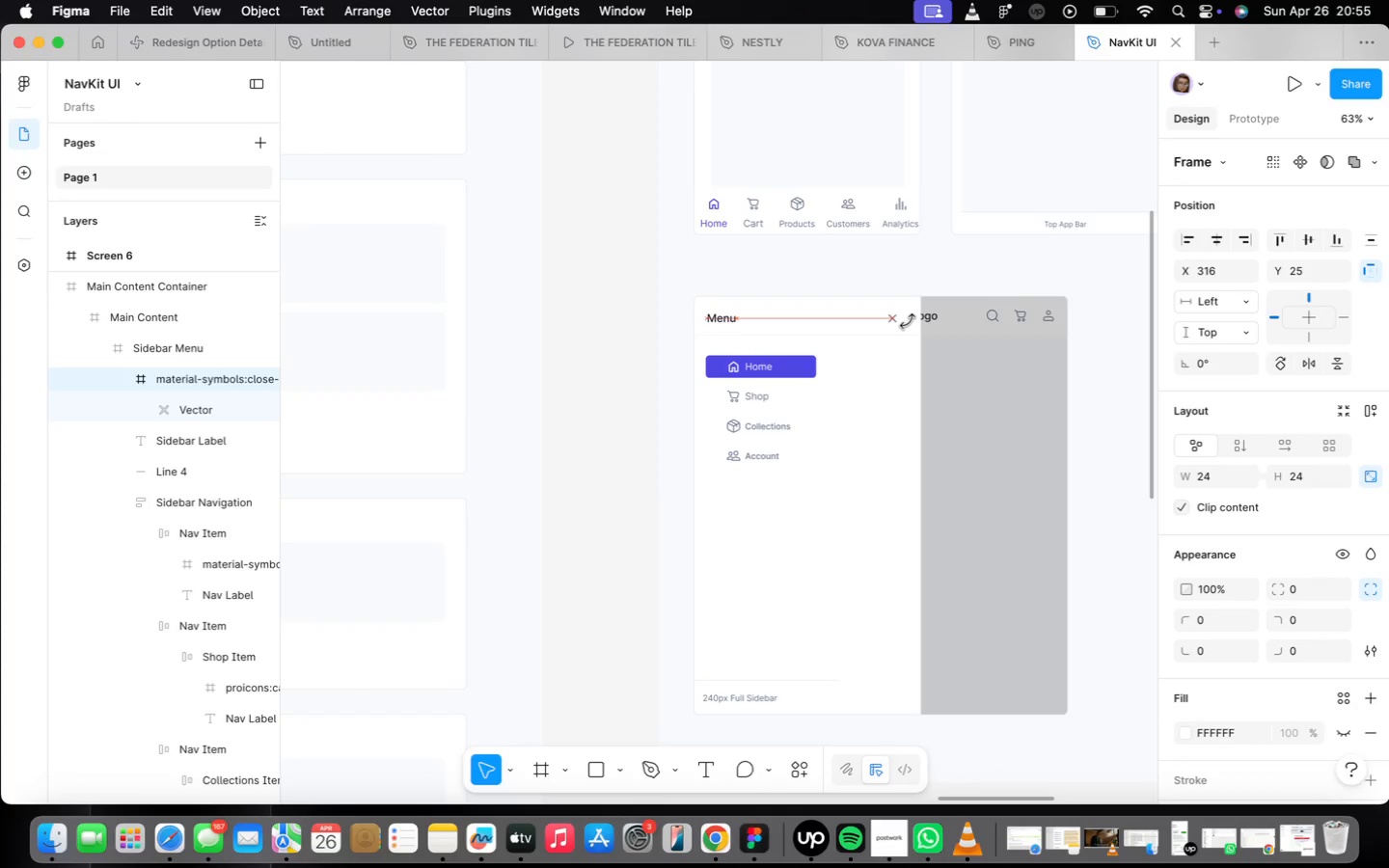 
hold_key(key=ArrowLeft, duration=1.51)
 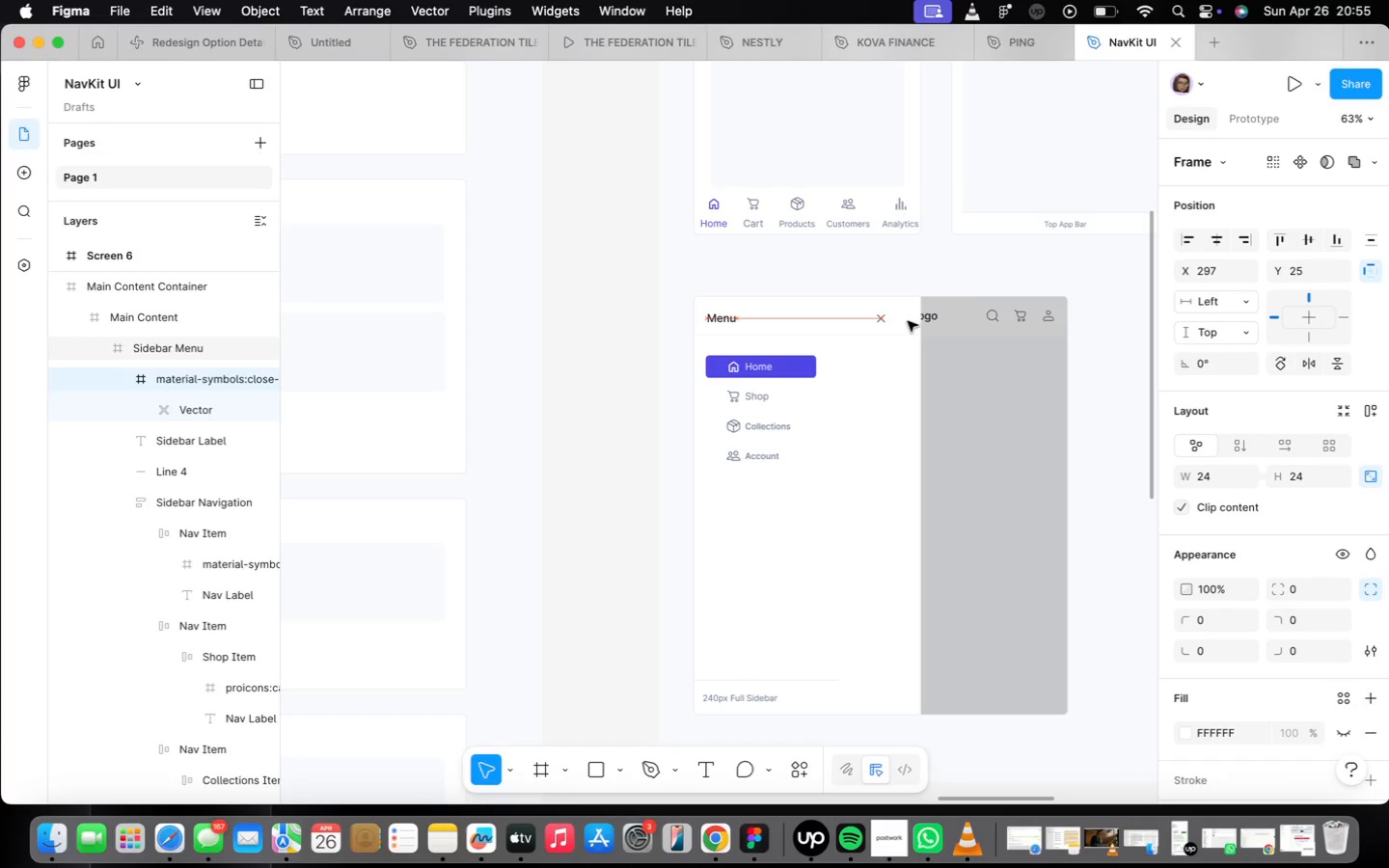 
hold_key(key=ArrowLeft, duration=1.5)
 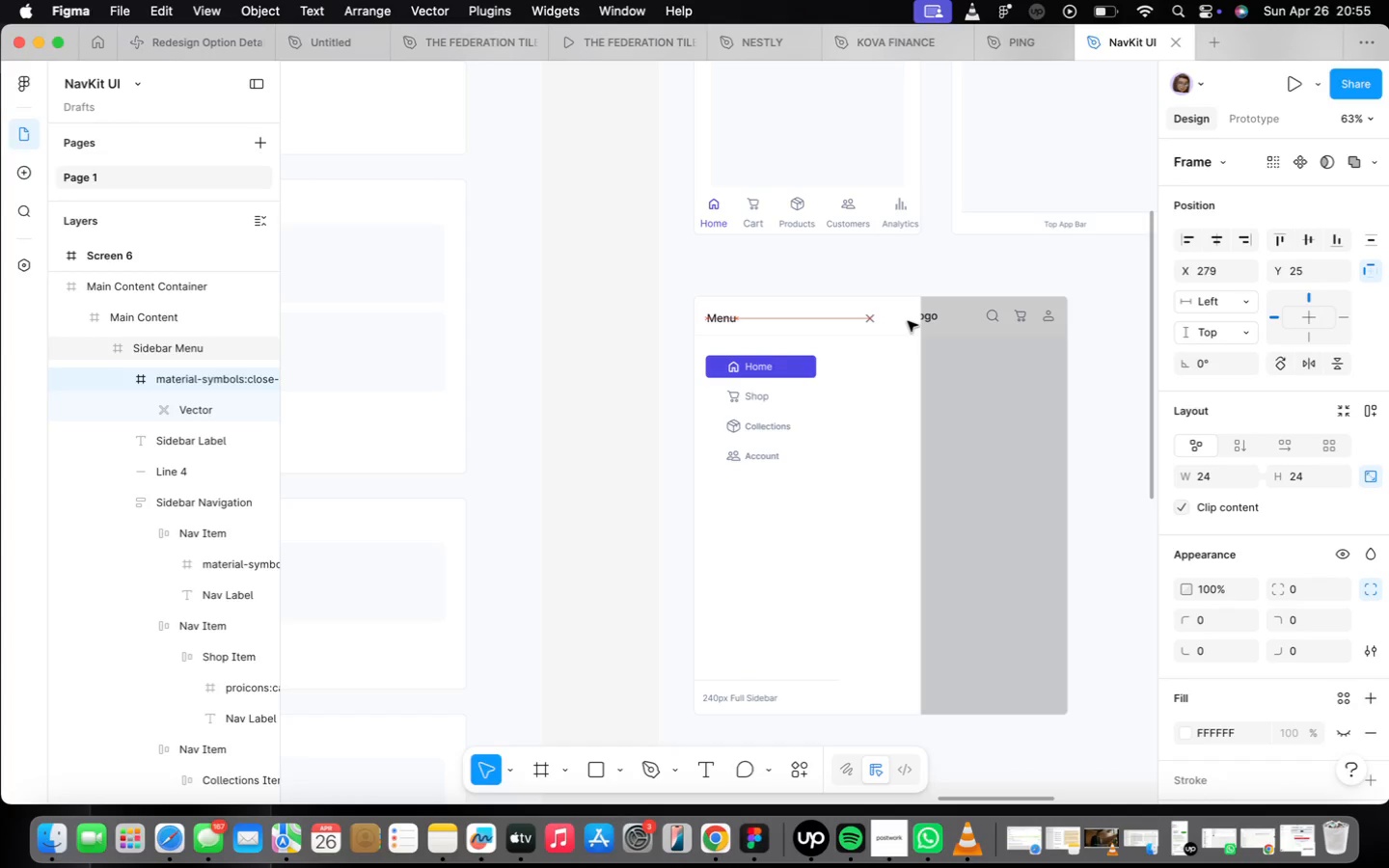 
hold_key(key=ArrowLeft, duration=1.58)
 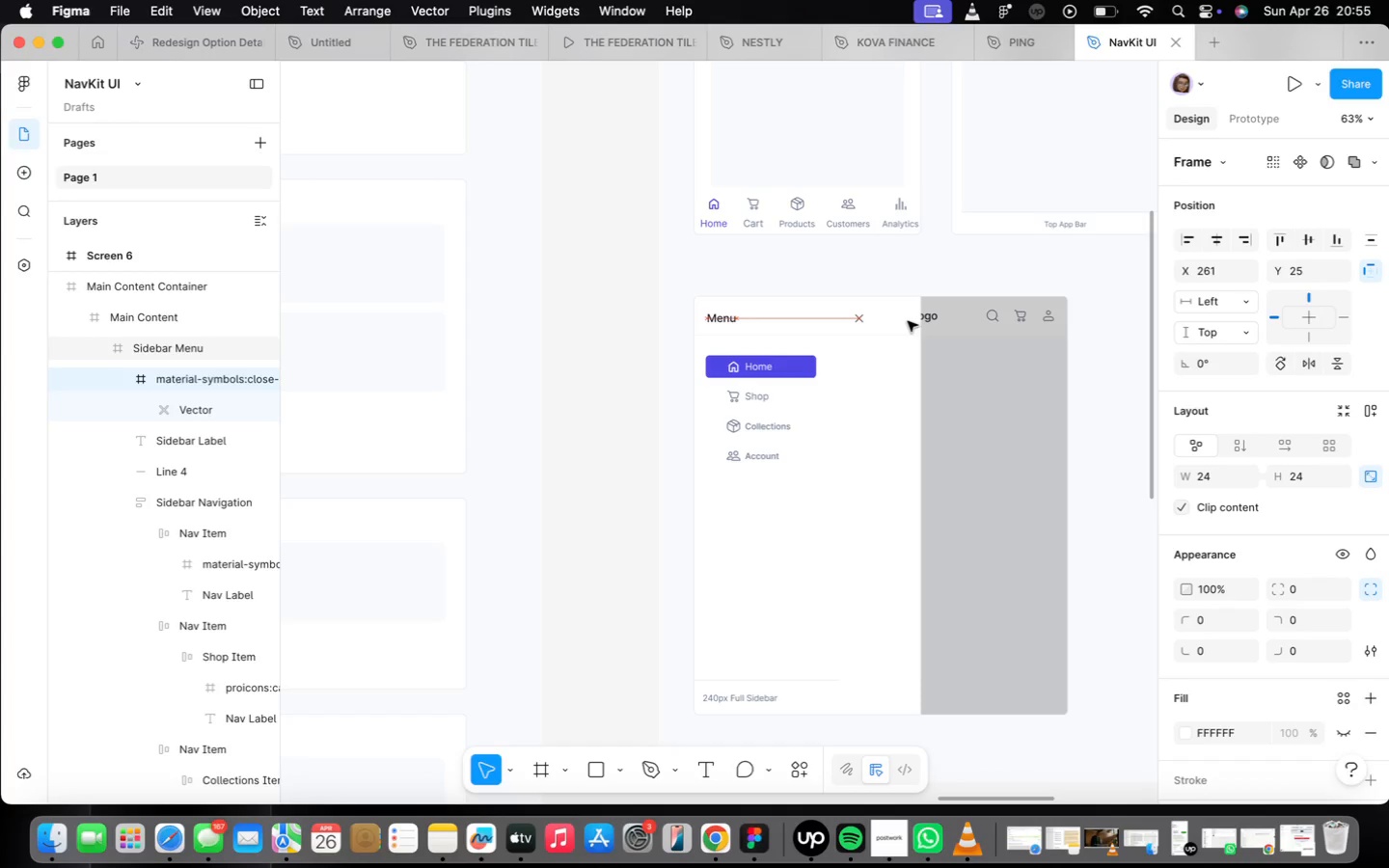 
hold_key(key=ArrowLeft, duration=1.6)
 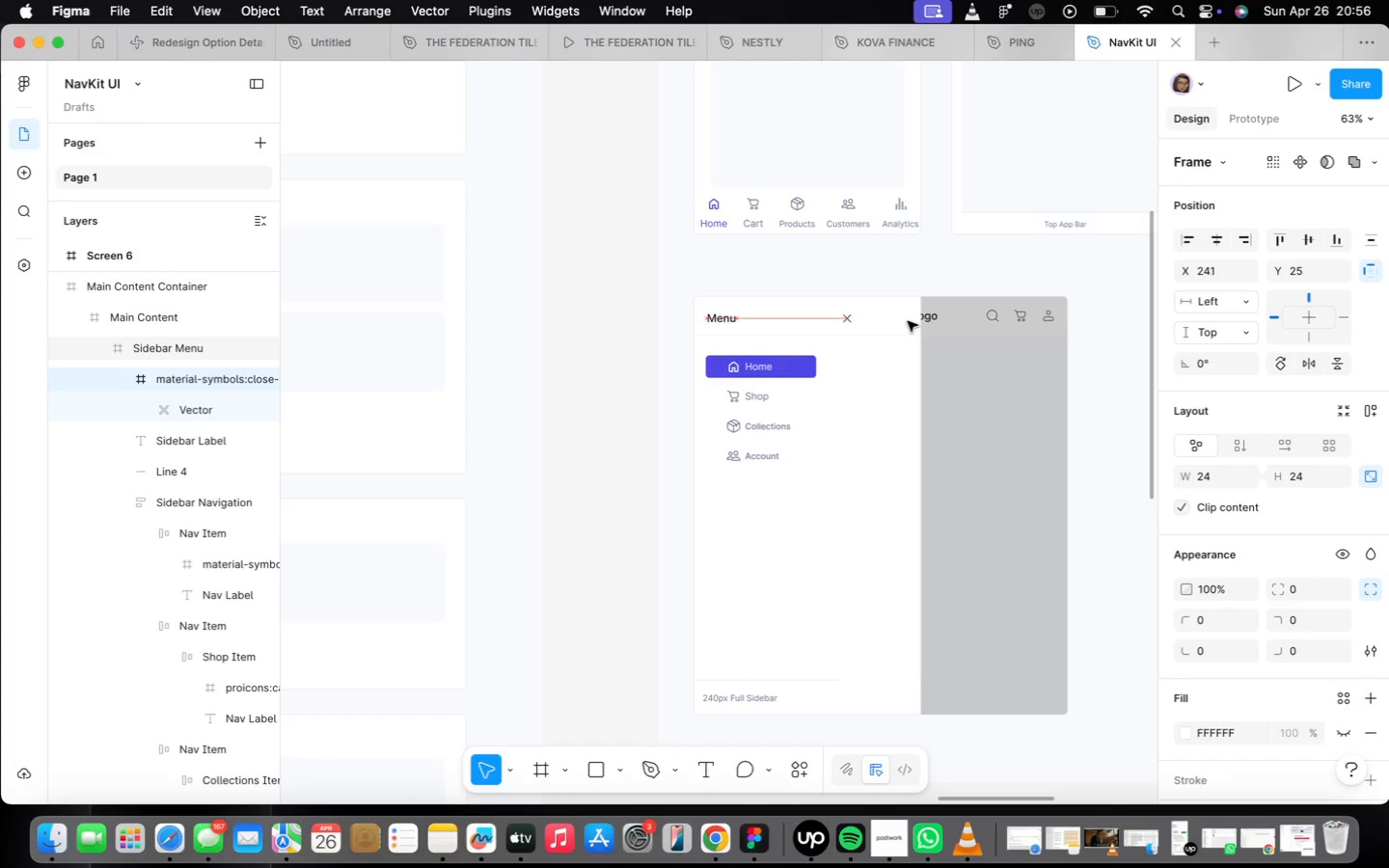 
hold_key(key=ArrowLeft, duration=0.57)
 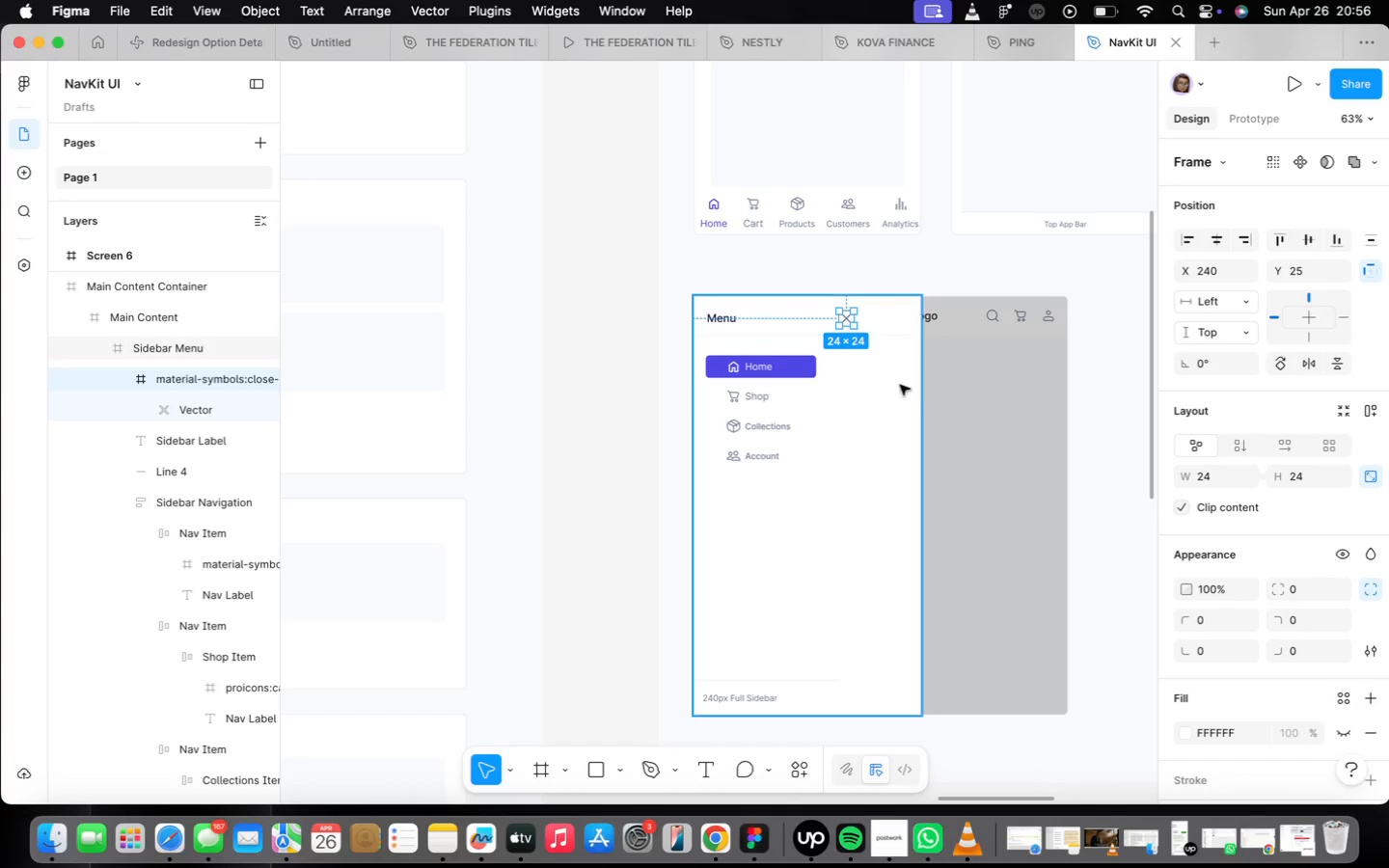 
left_click([905, 419])
 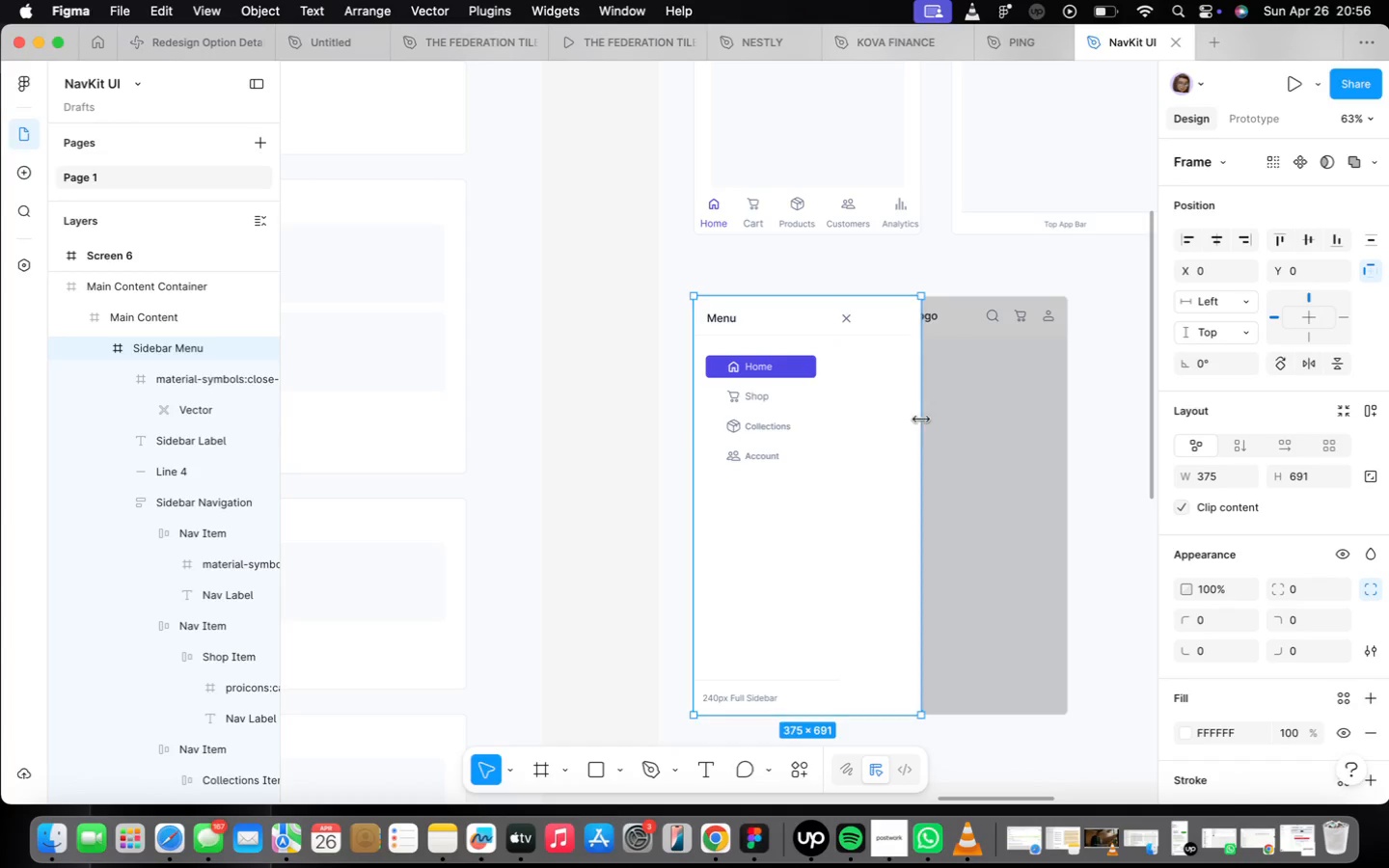 
left_click_drag(start_coordinate=[922, 420], to_coordinate=[858, 403])
 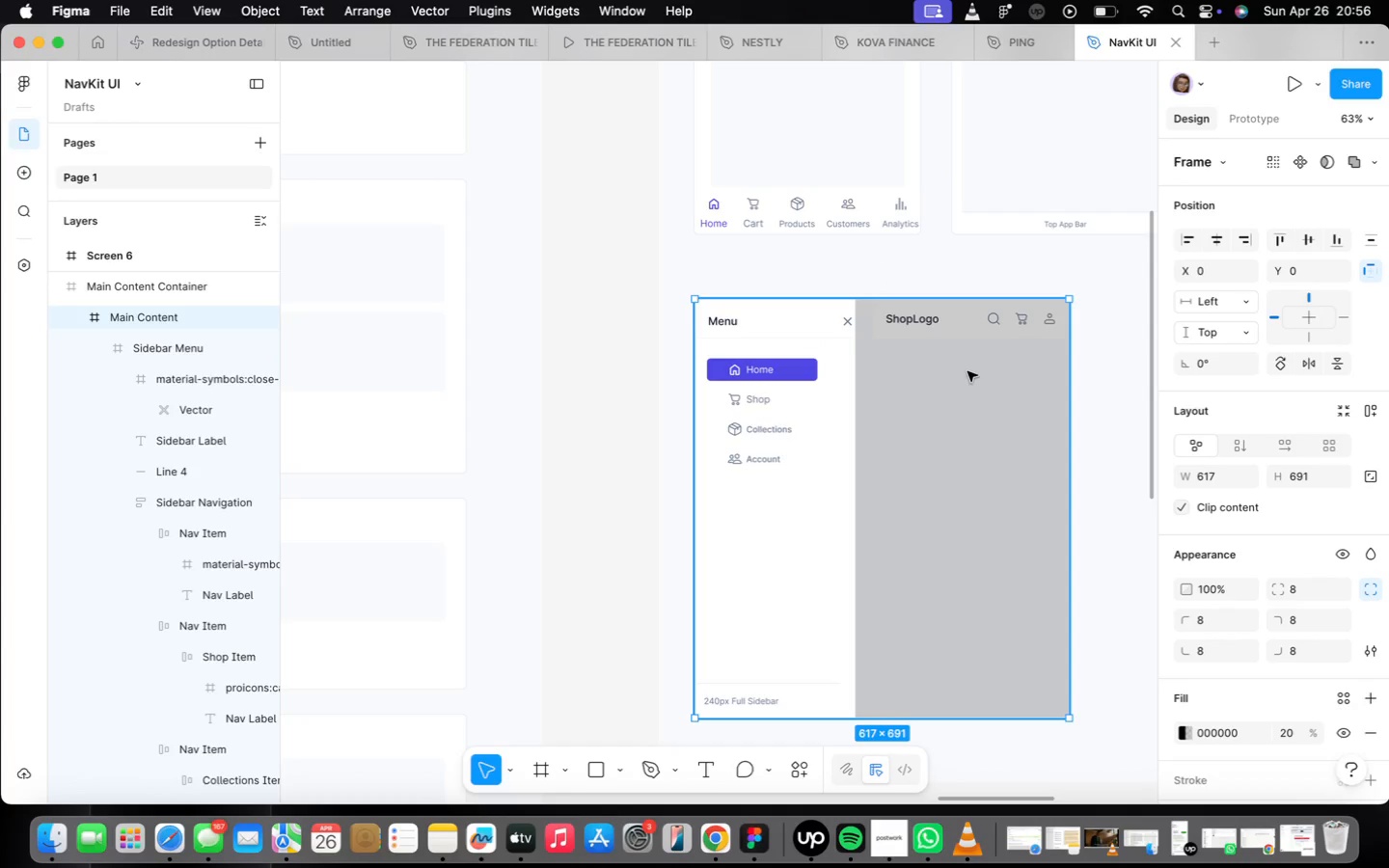 
left_click_drag(start_coordinate=[1002, 377], to_coordinate=[992, 446])
 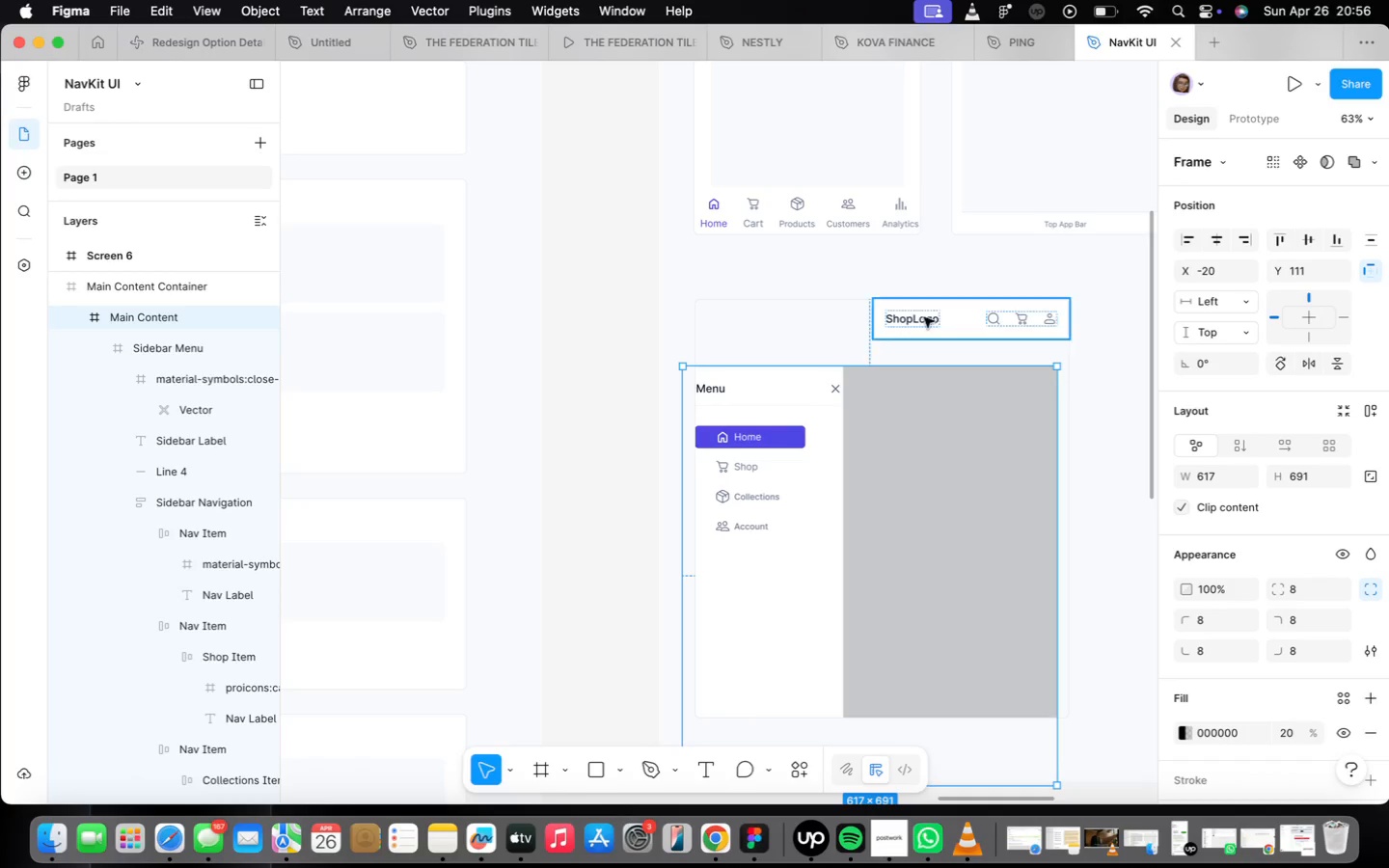 
left_click([925, 321])
 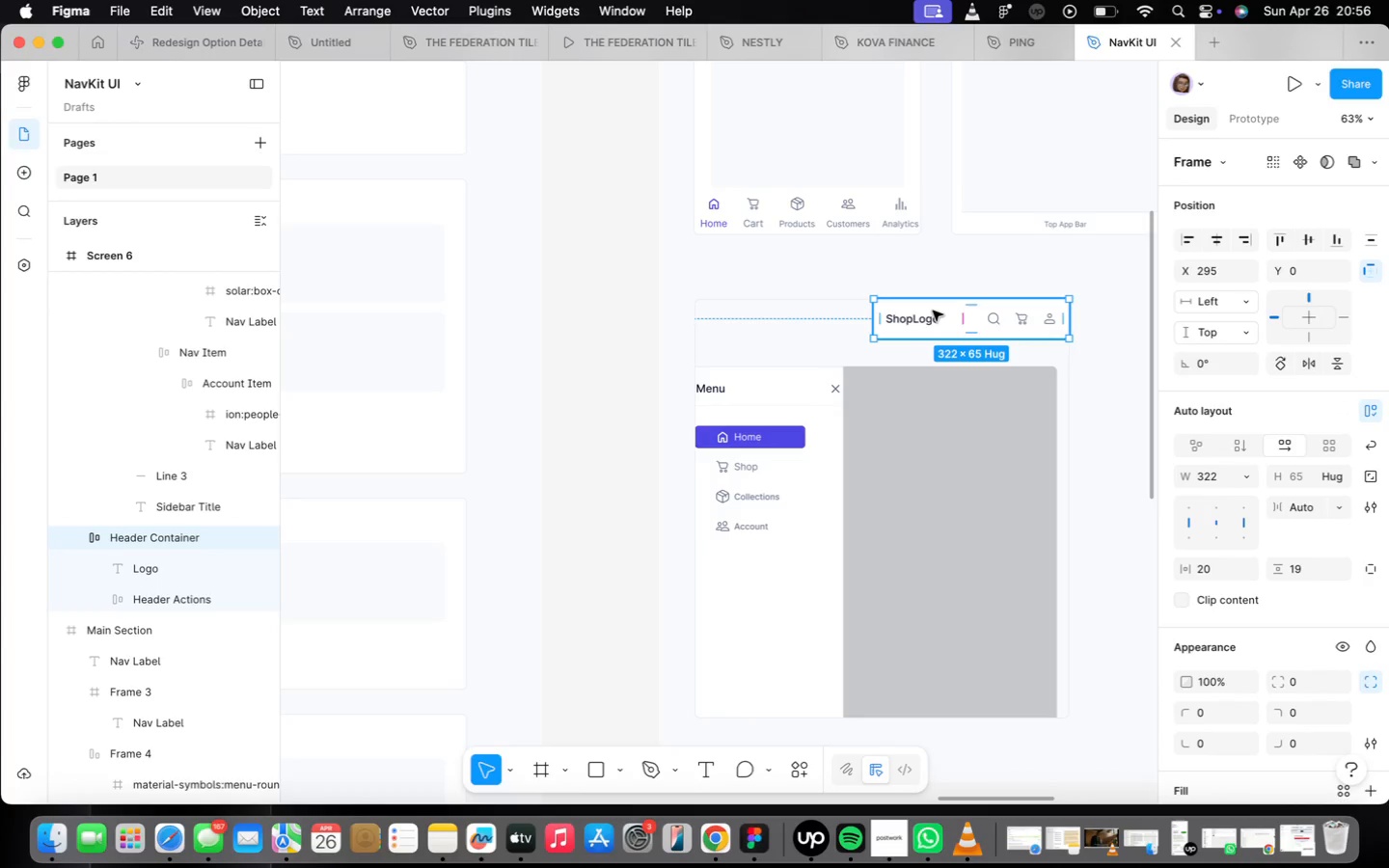 
key(Backspace)
 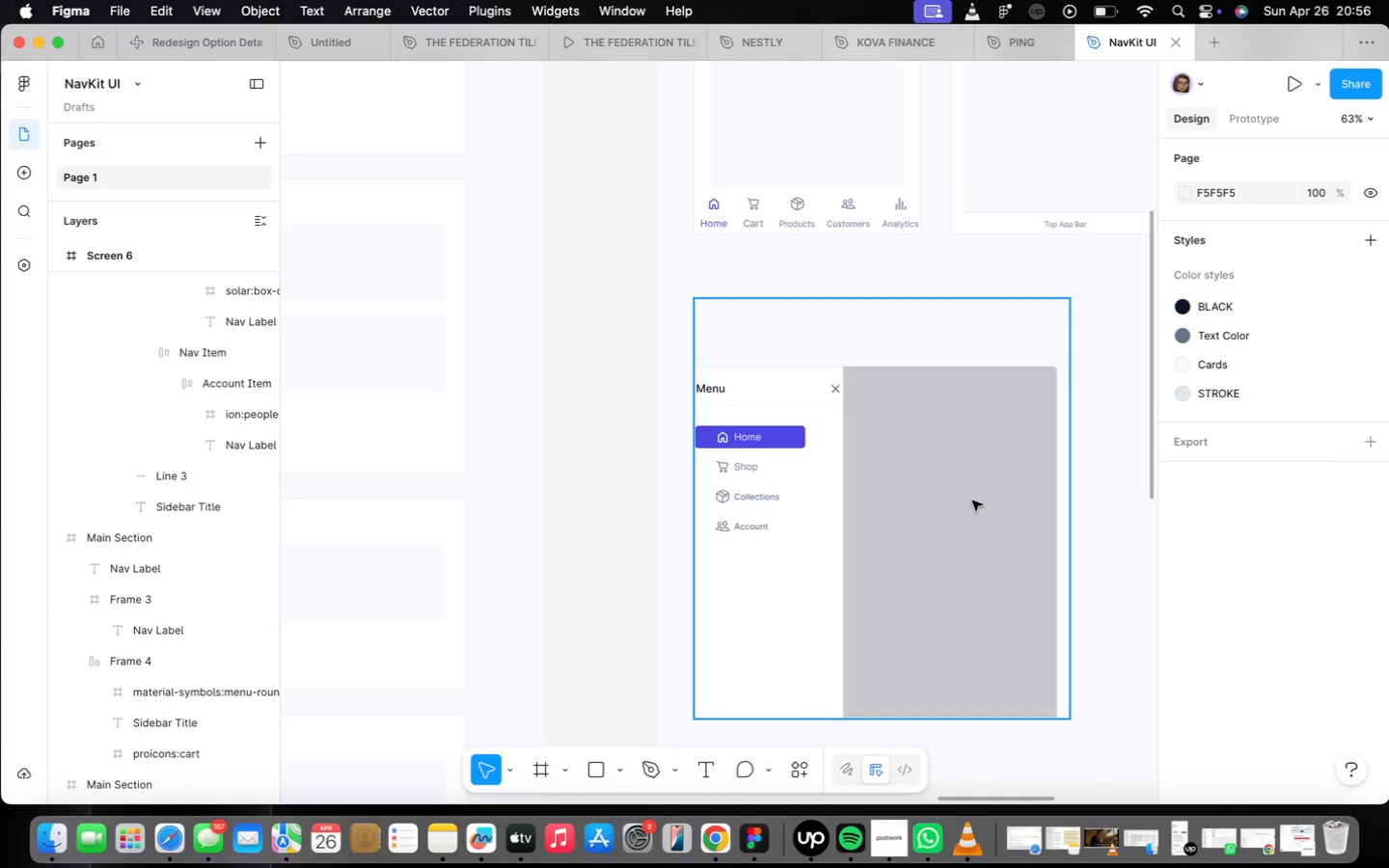 
double_click([973, 501])
 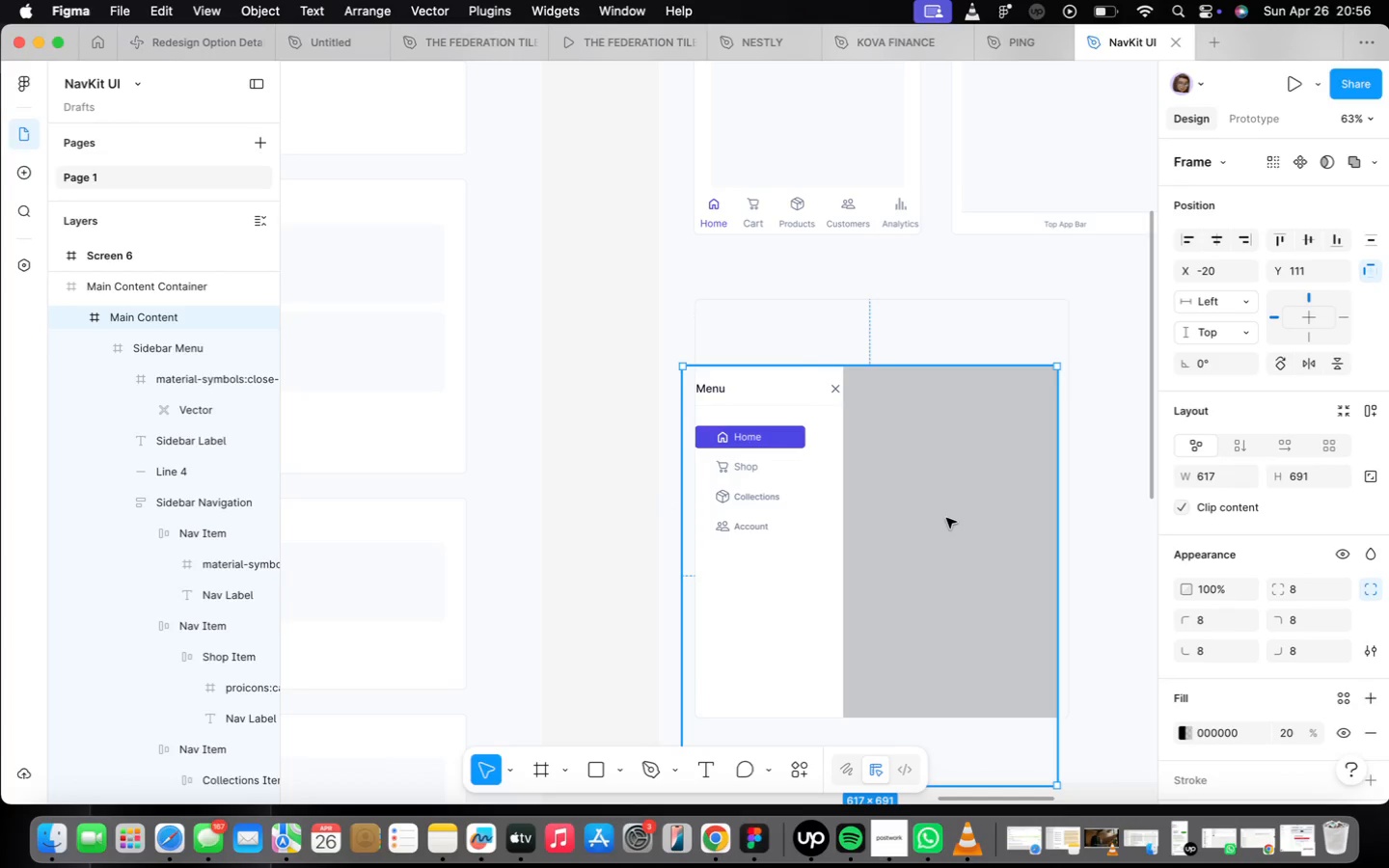 
left_click_drag(start_coordinate=[946, 520], to_coordinate=[955, 453])
 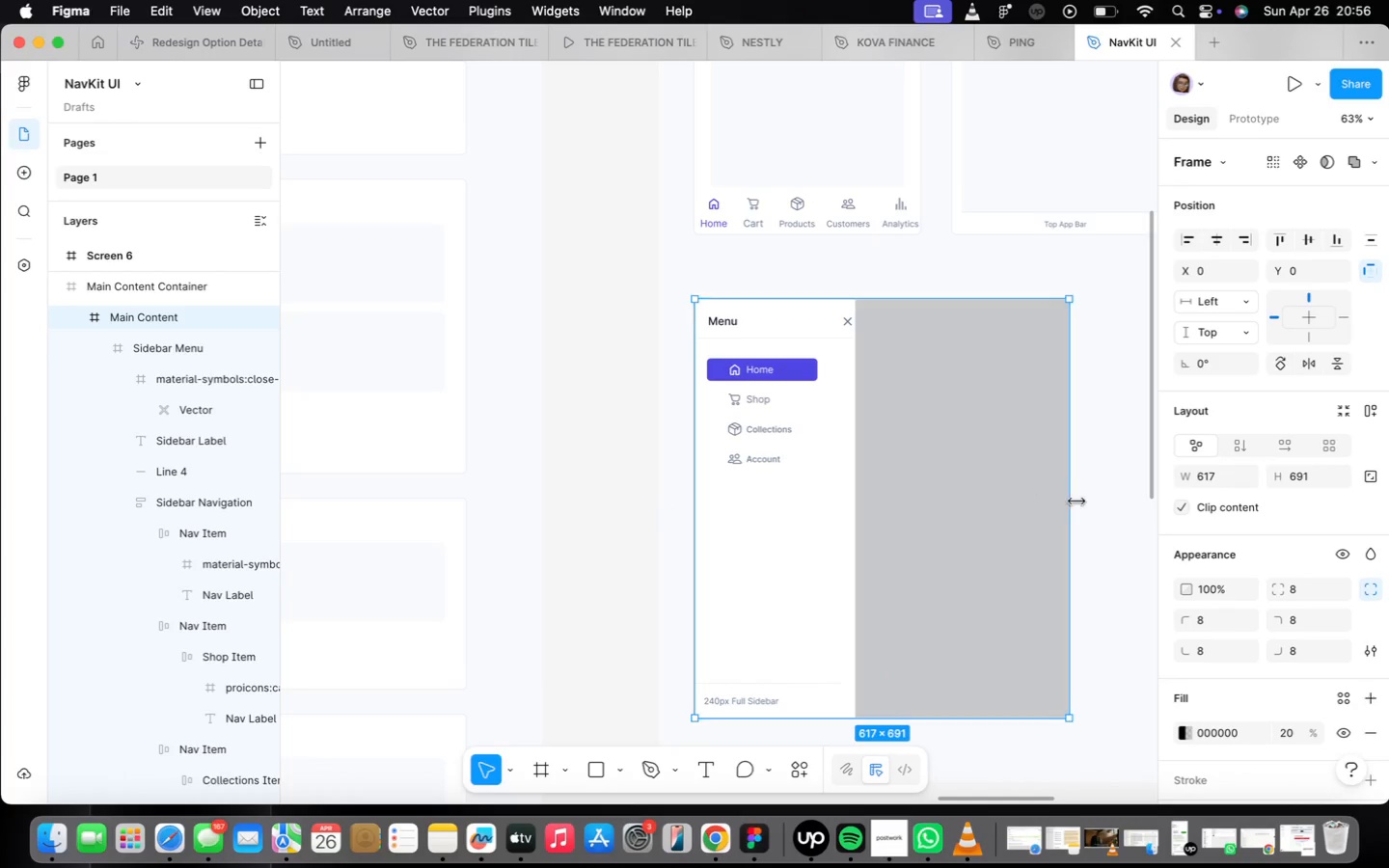 
left_click([1078, 507])
 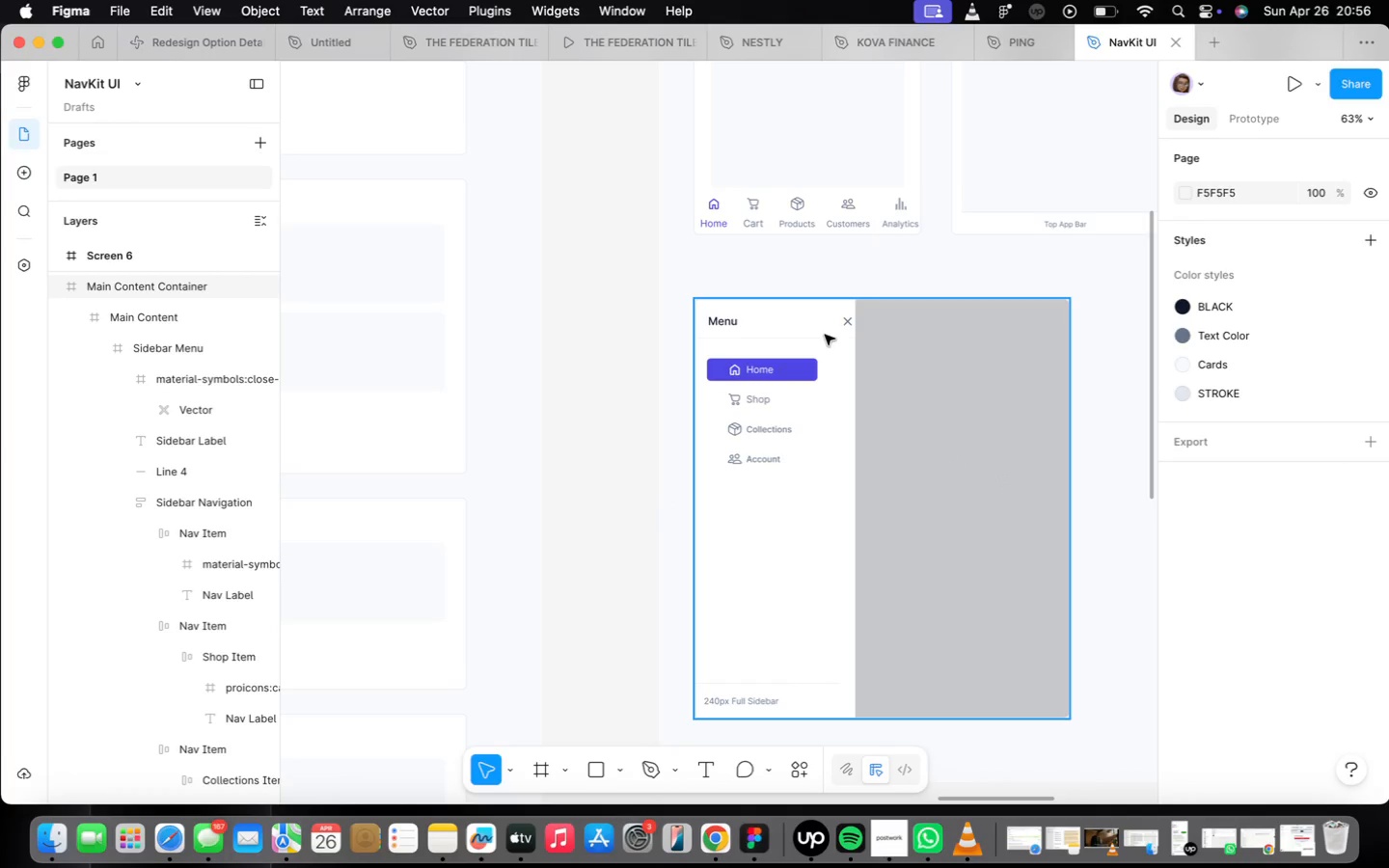 
wait(5.42)
 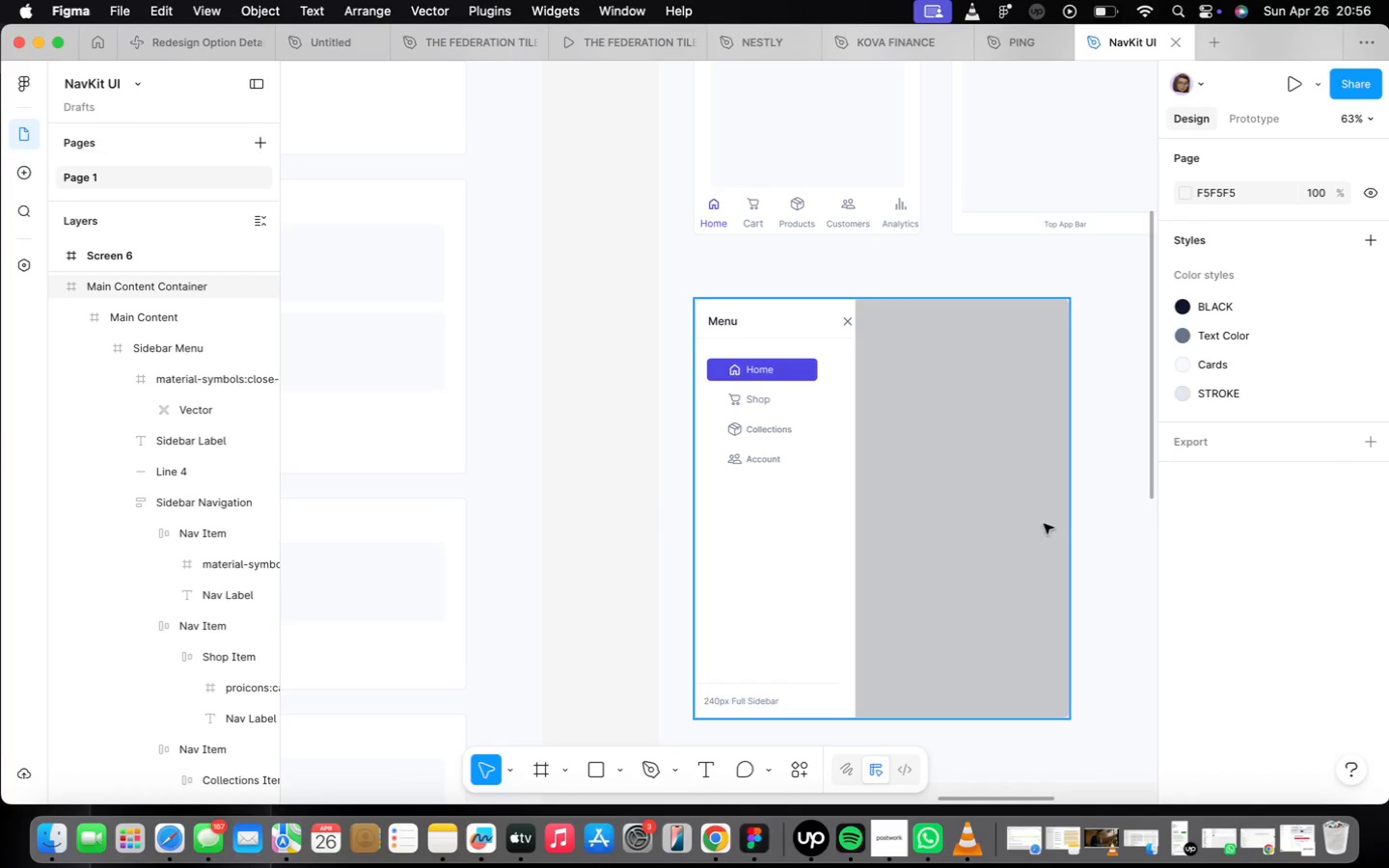 
double_click([769, 679])
 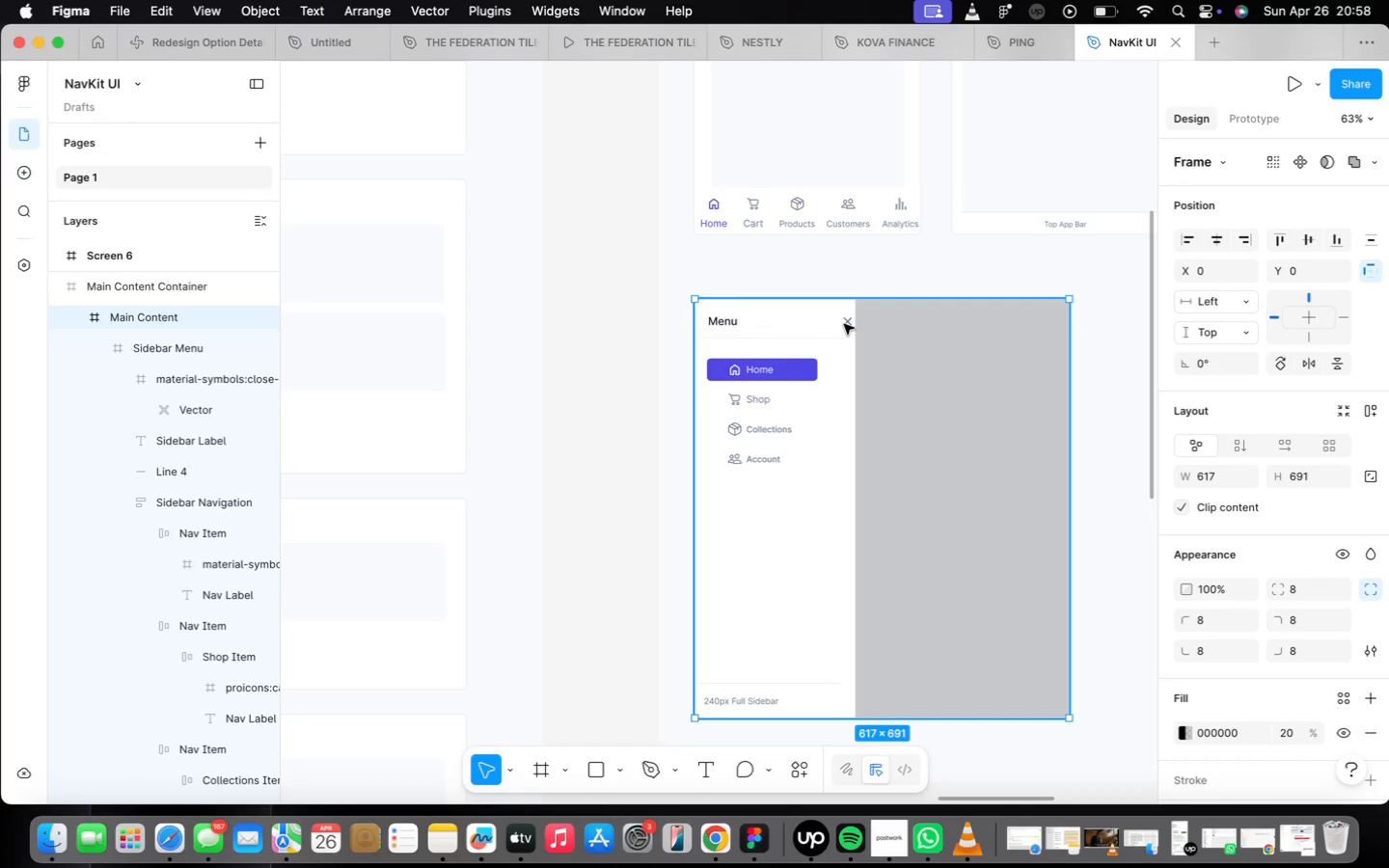 
wait(135.18)
 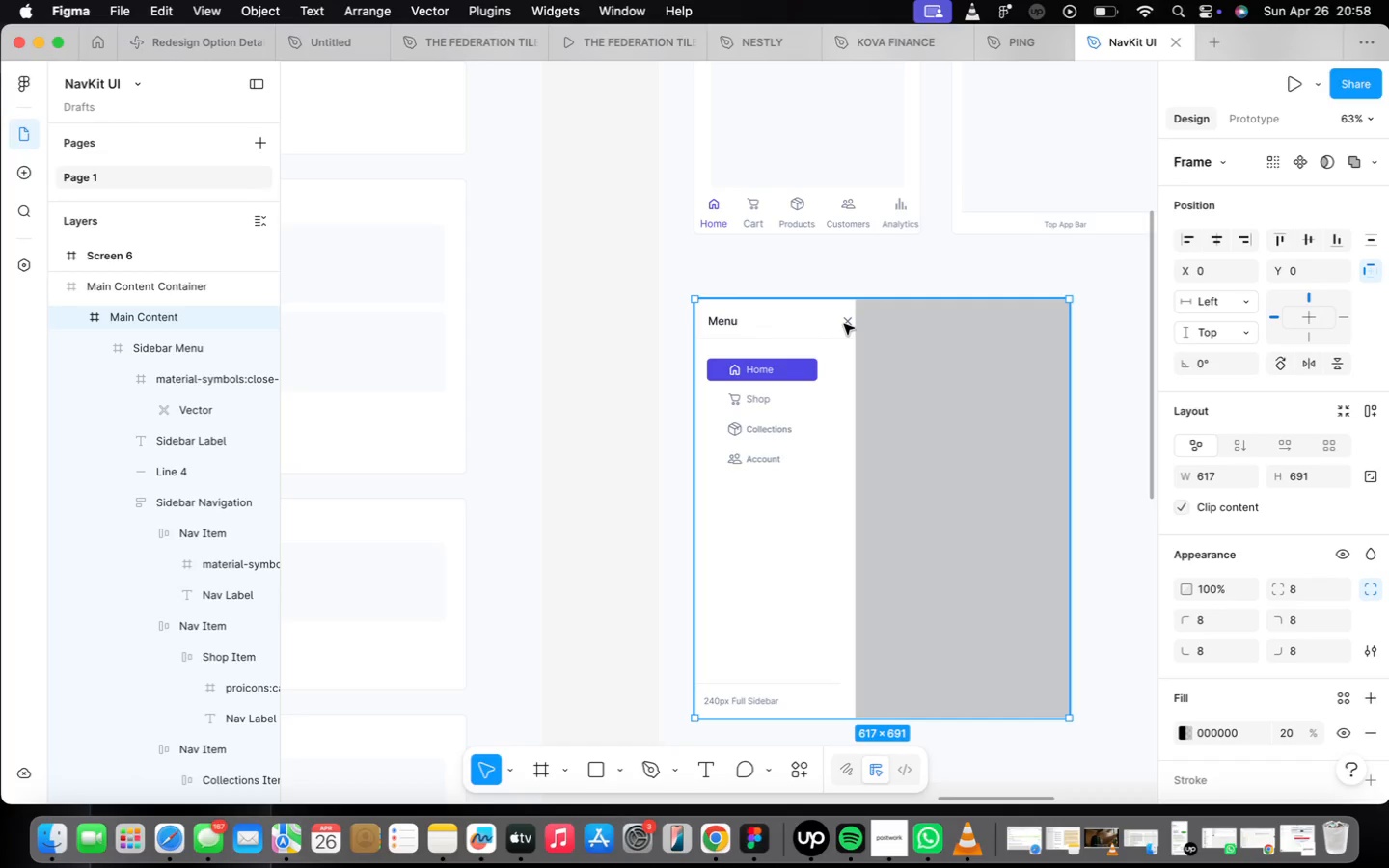 
double_click([811, 688])
 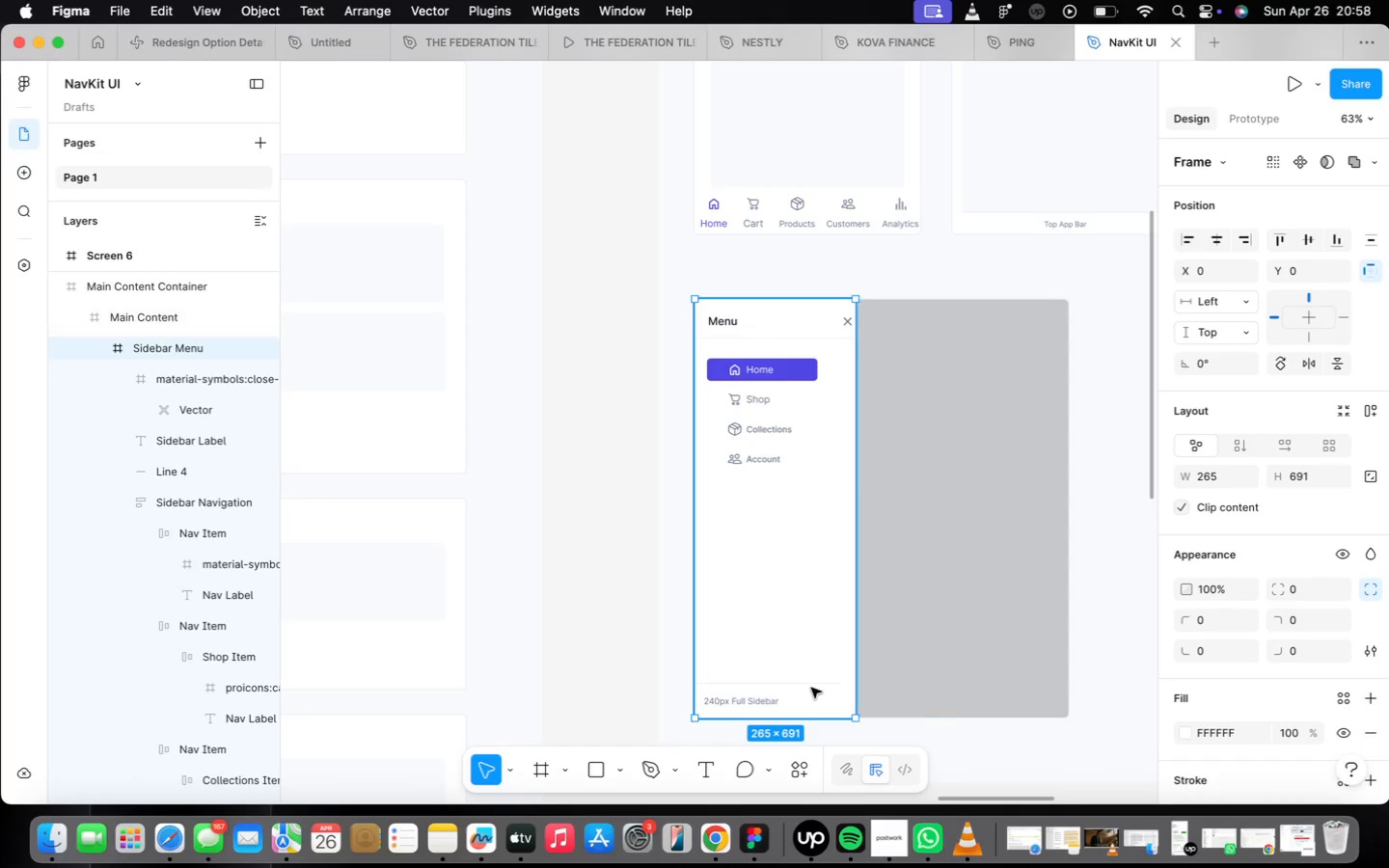 
triple_click([811, 688])
 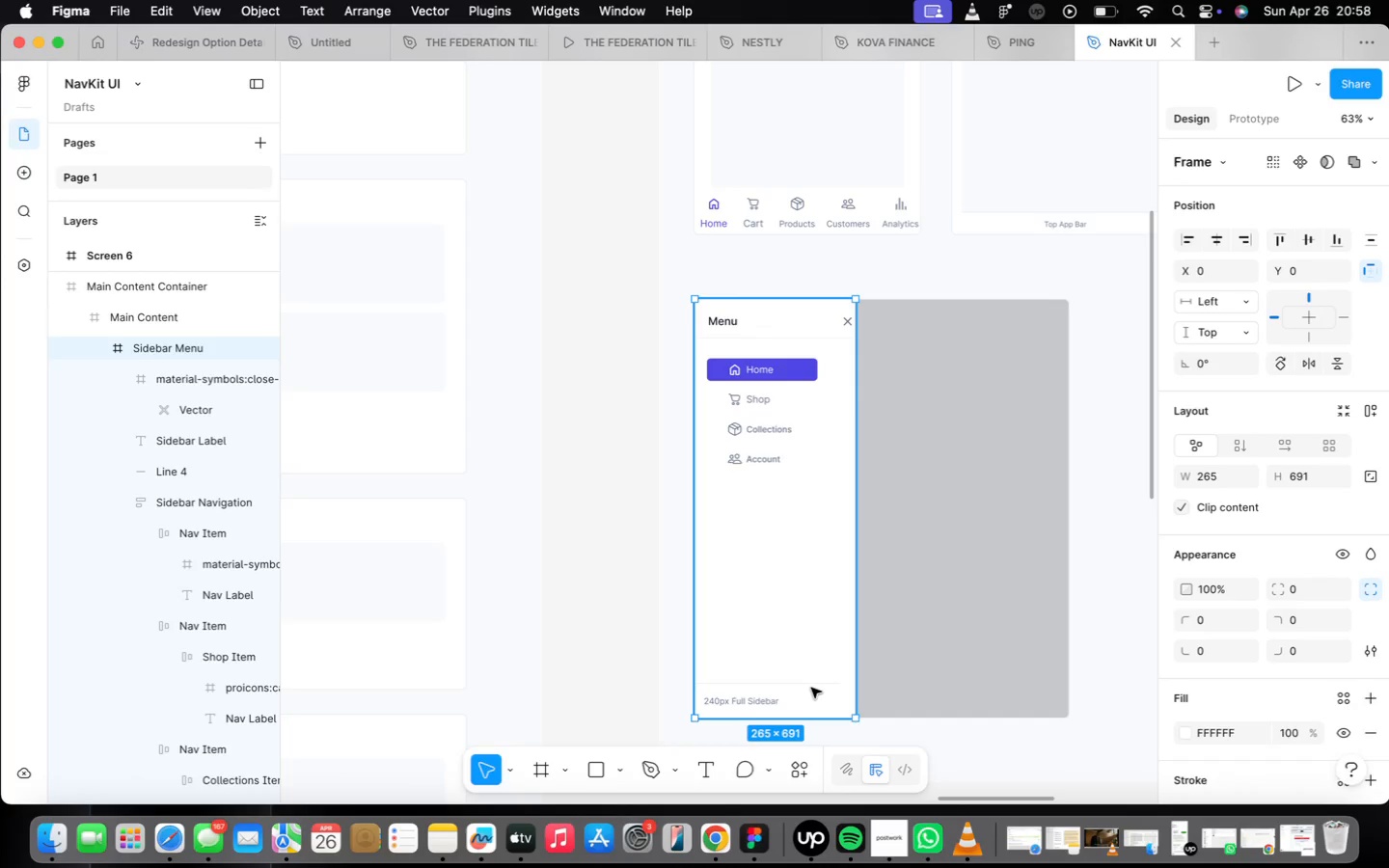 
triple_click([811, 688])
 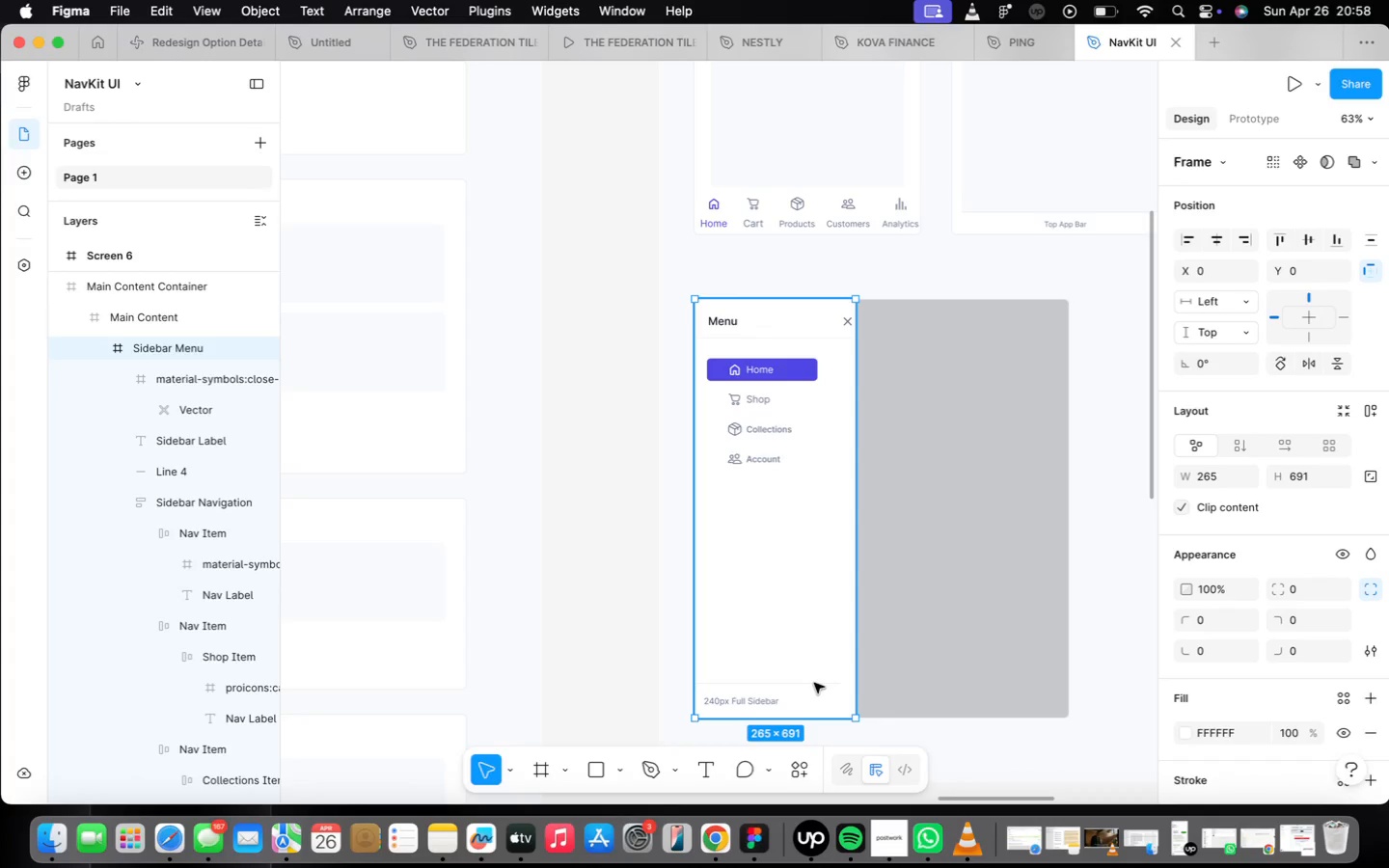 
double_click([814, 683])
 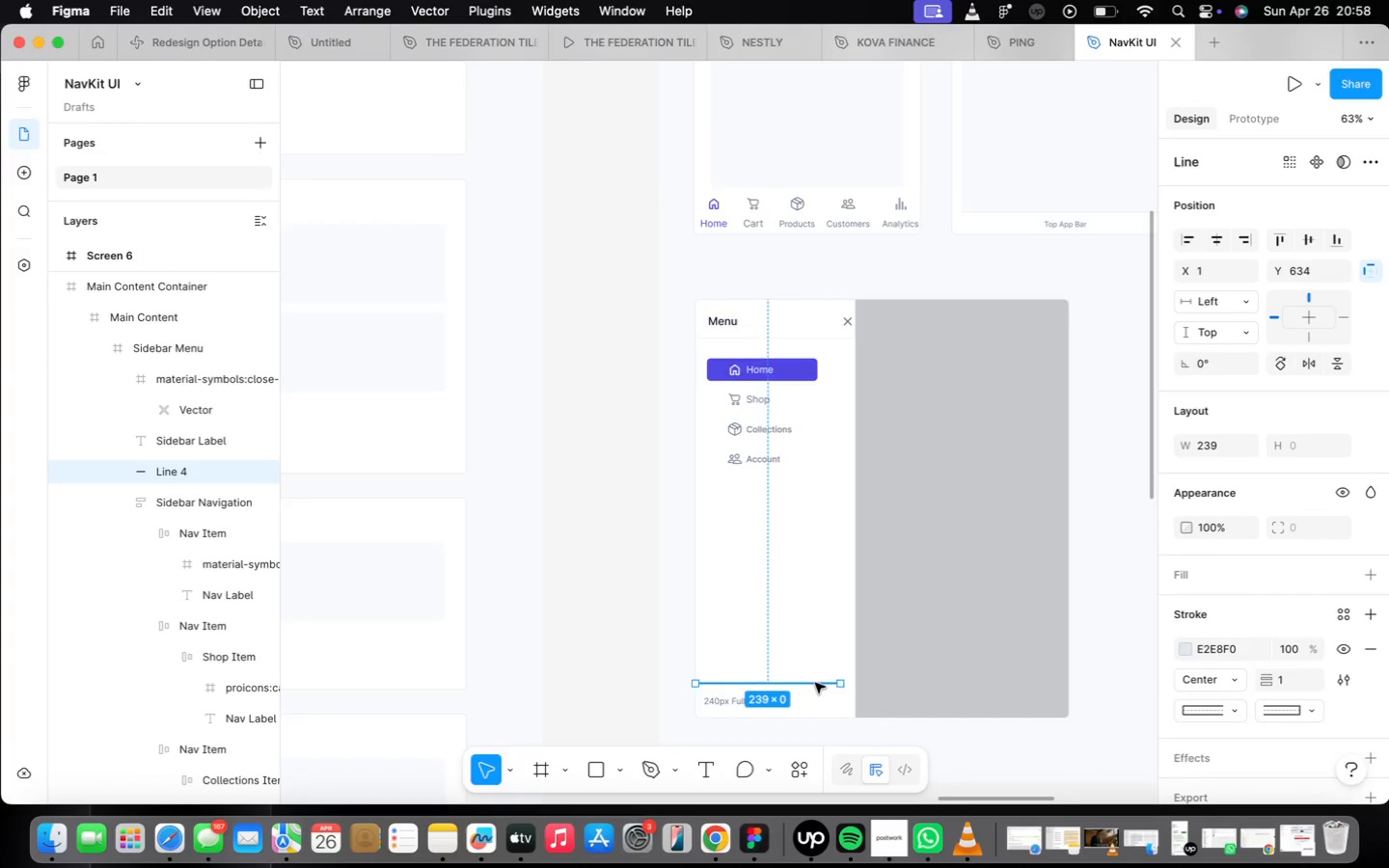 
scroll: coordinate [816, 685], scroll_direction: up, amount: 12.0
 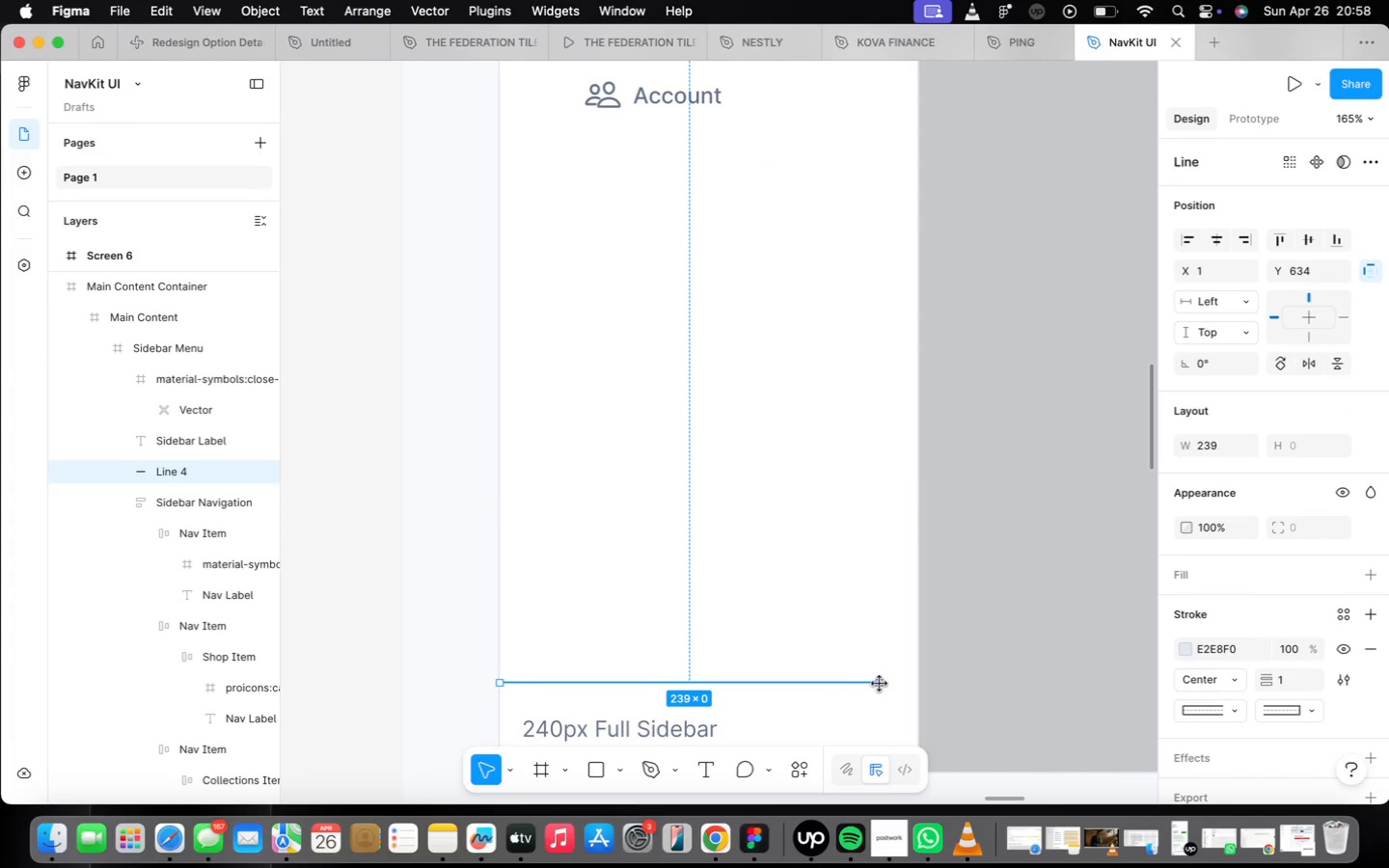 
left_click_drag(start_coordinate=[881, 684], to_coordinate=[918, 681])
 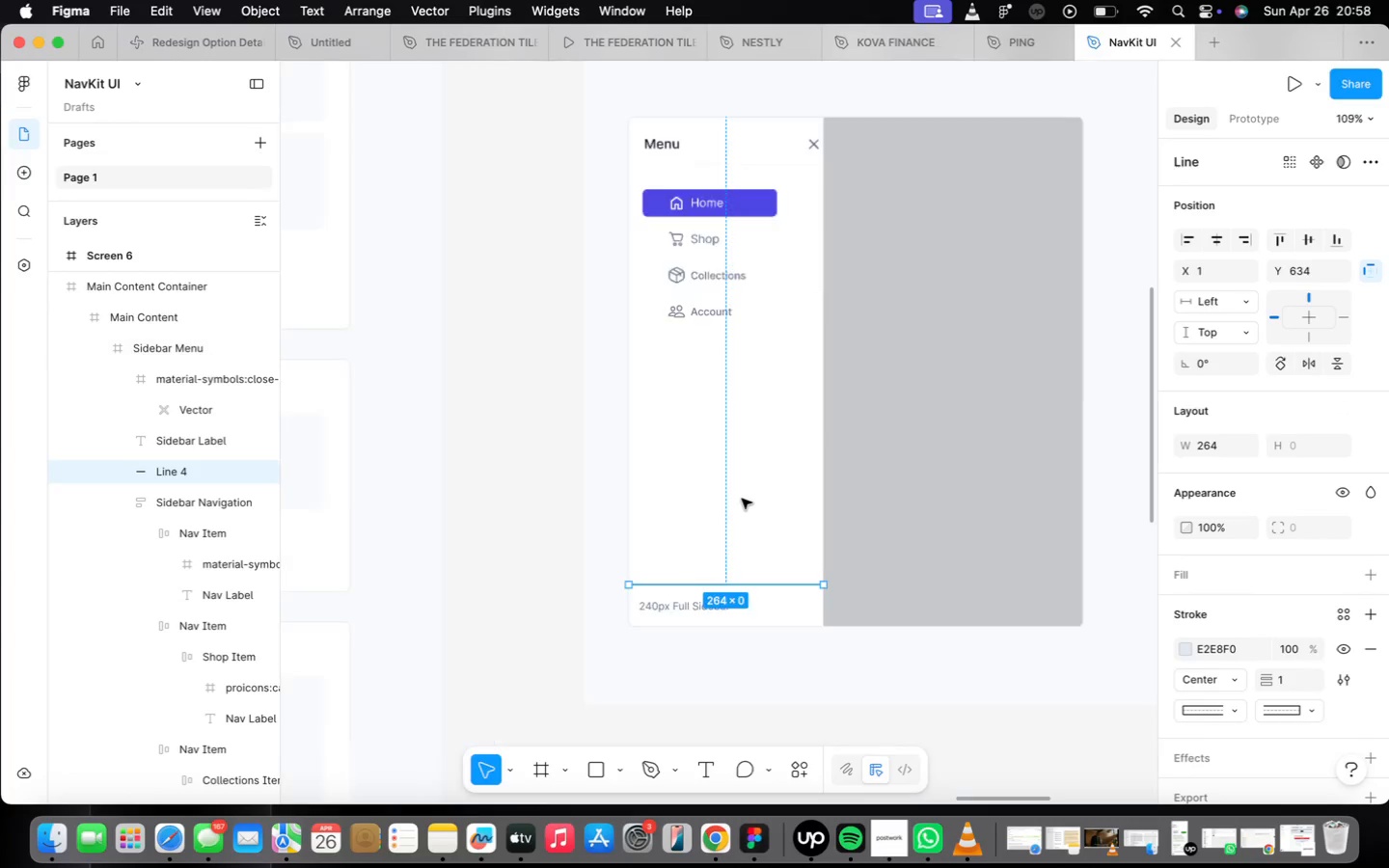 
hold_key(key=ShiftLeft, duration=0.87)
 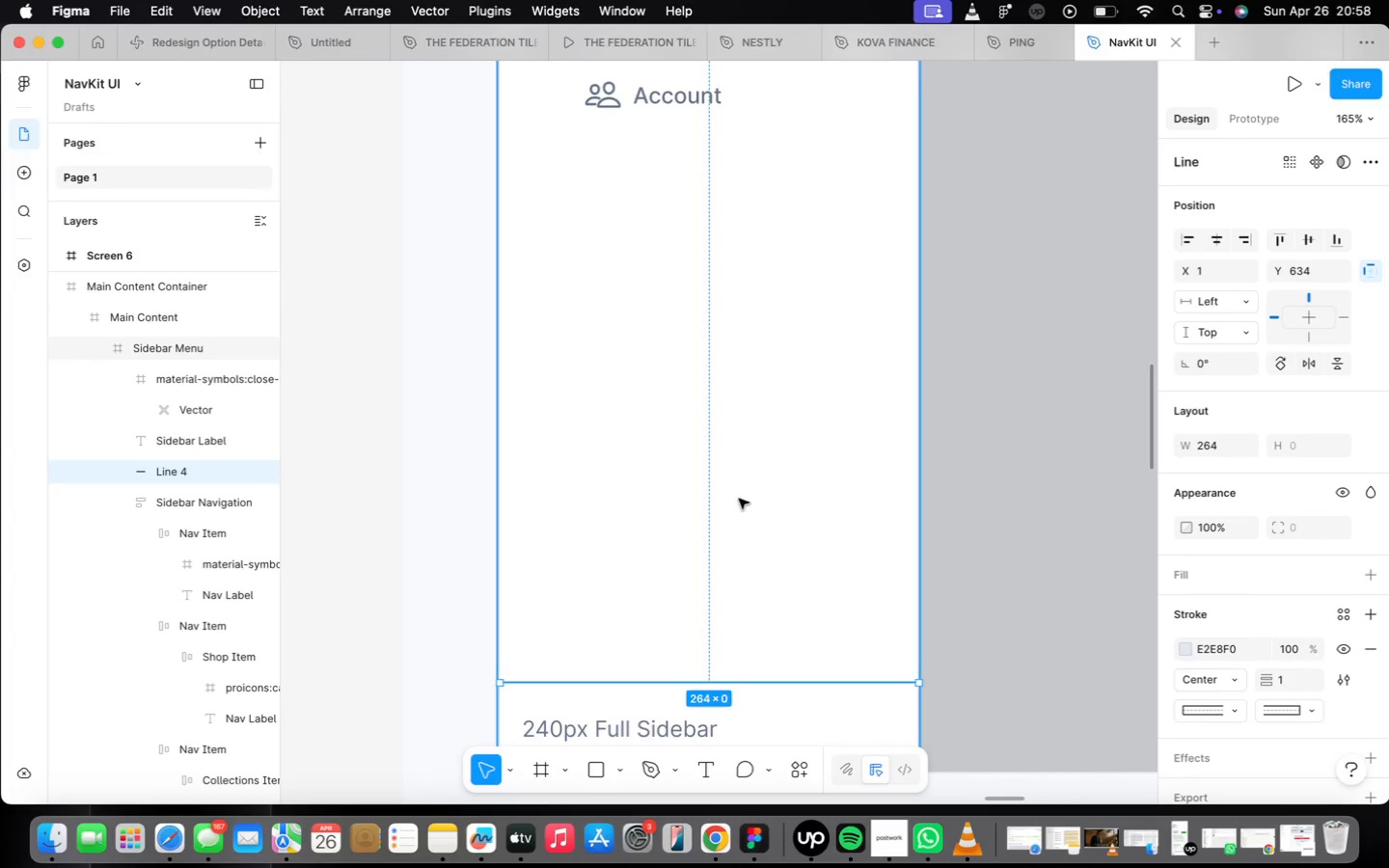 
scroll: coordinate [742, 499], scroll_direction: down, amount: 14.0
 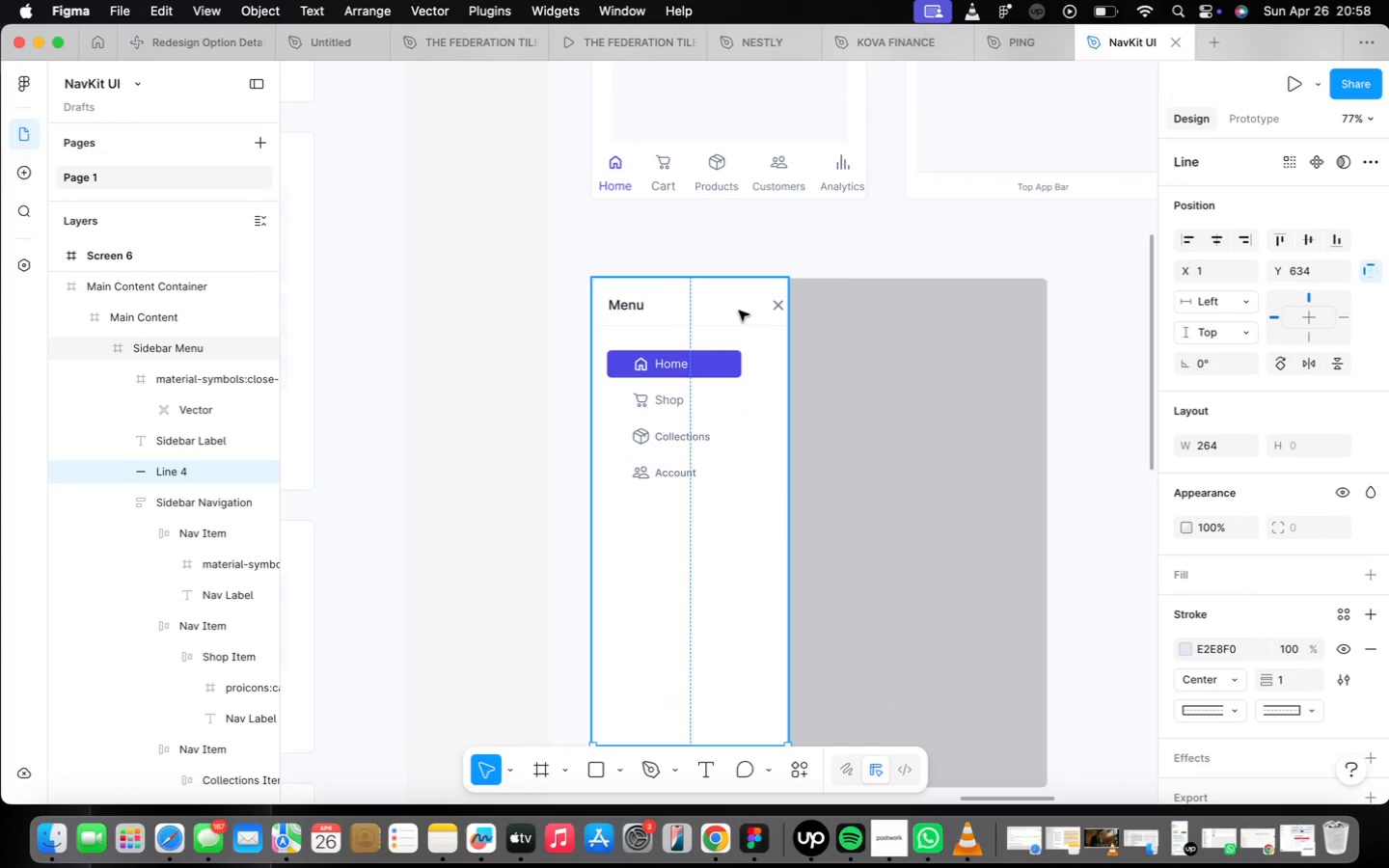 
scroll: coordinate [739, 311], scroll_direction: up, amount: 8.0
 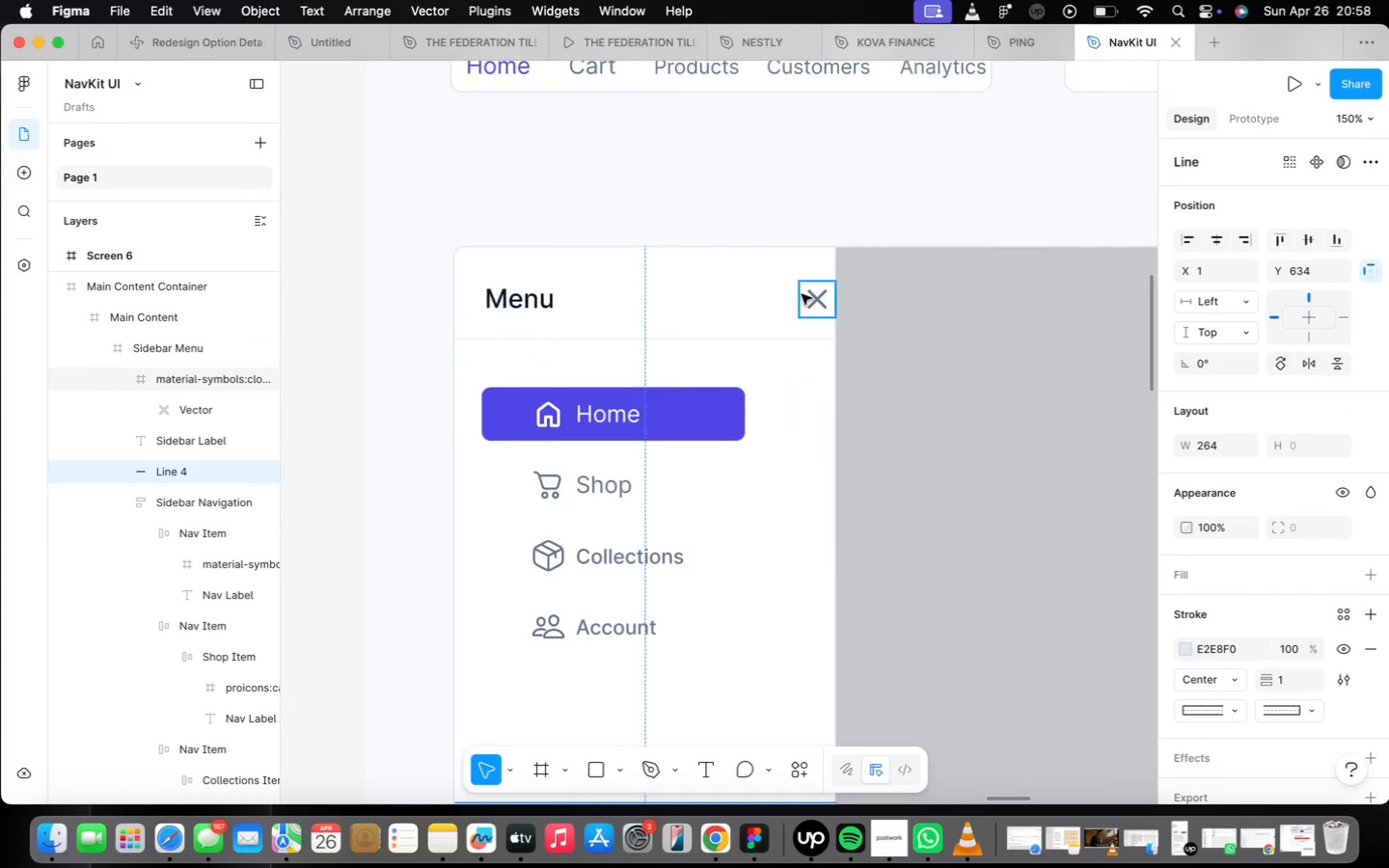 
left_click([802, 294])
 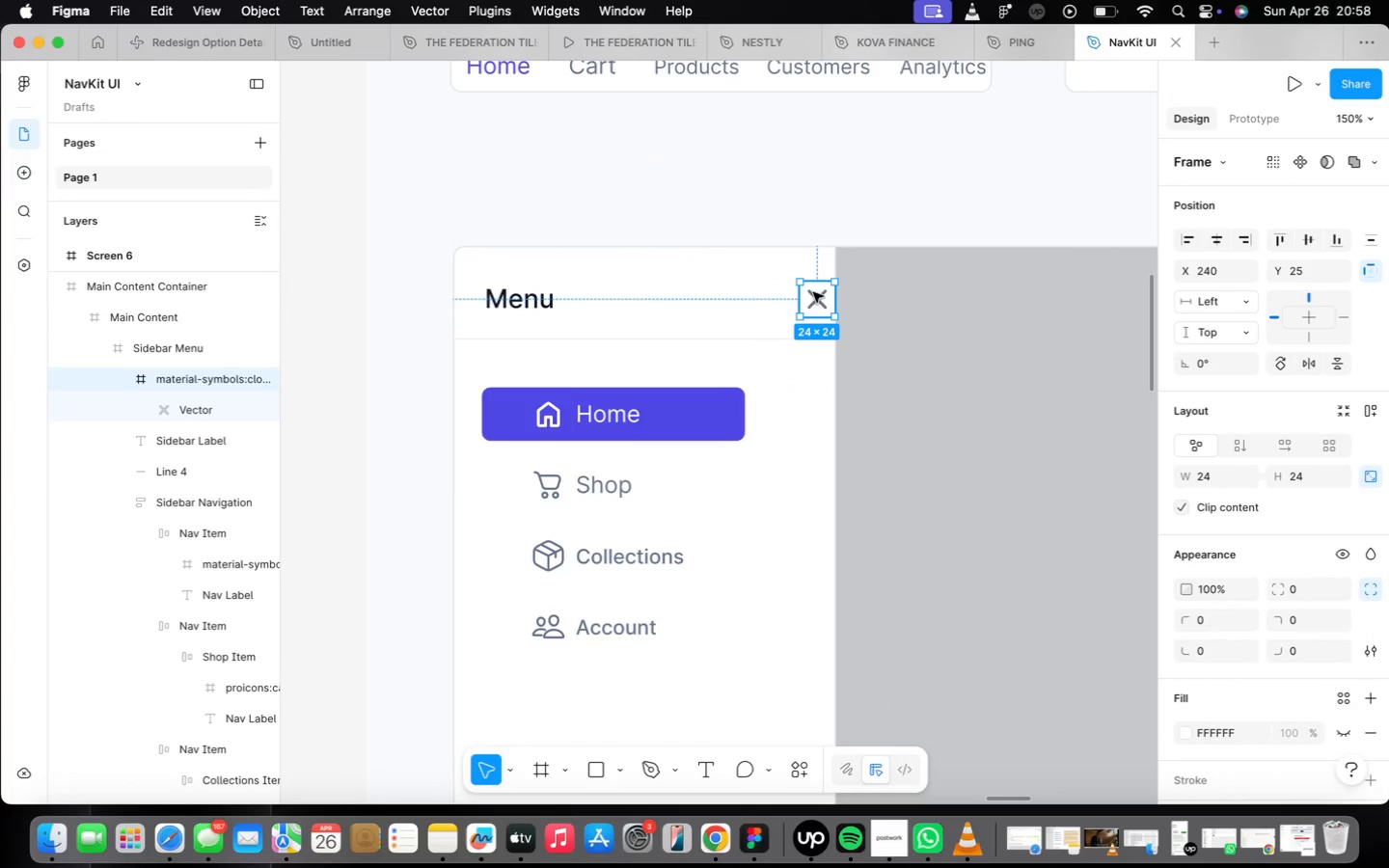 
left_click_drag(start_coordinate=[813, 292], to_coordinate=[776, 291])
 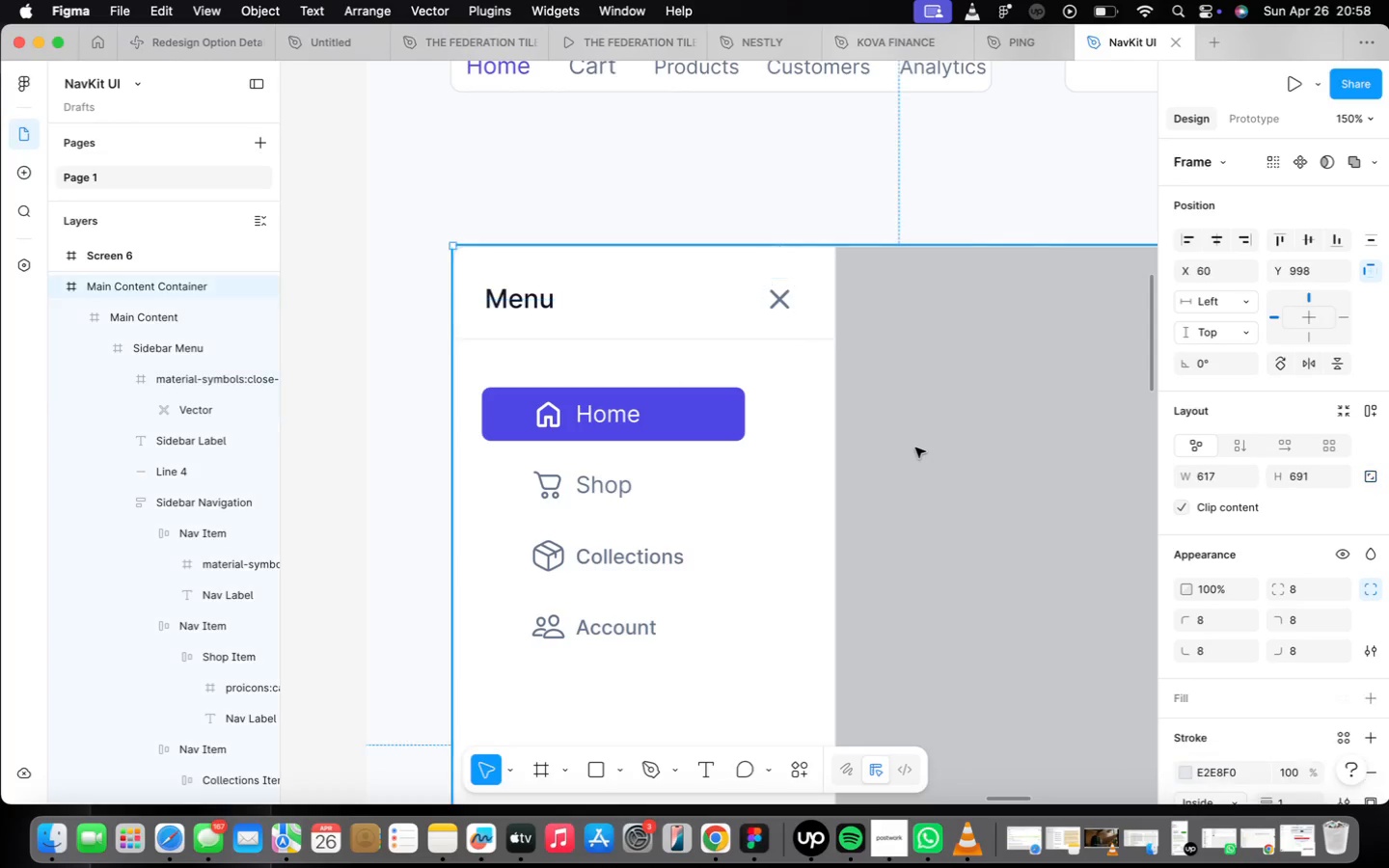 
scroll: coordinate [915, 448], scroll_direction: down, amount: 13.0
 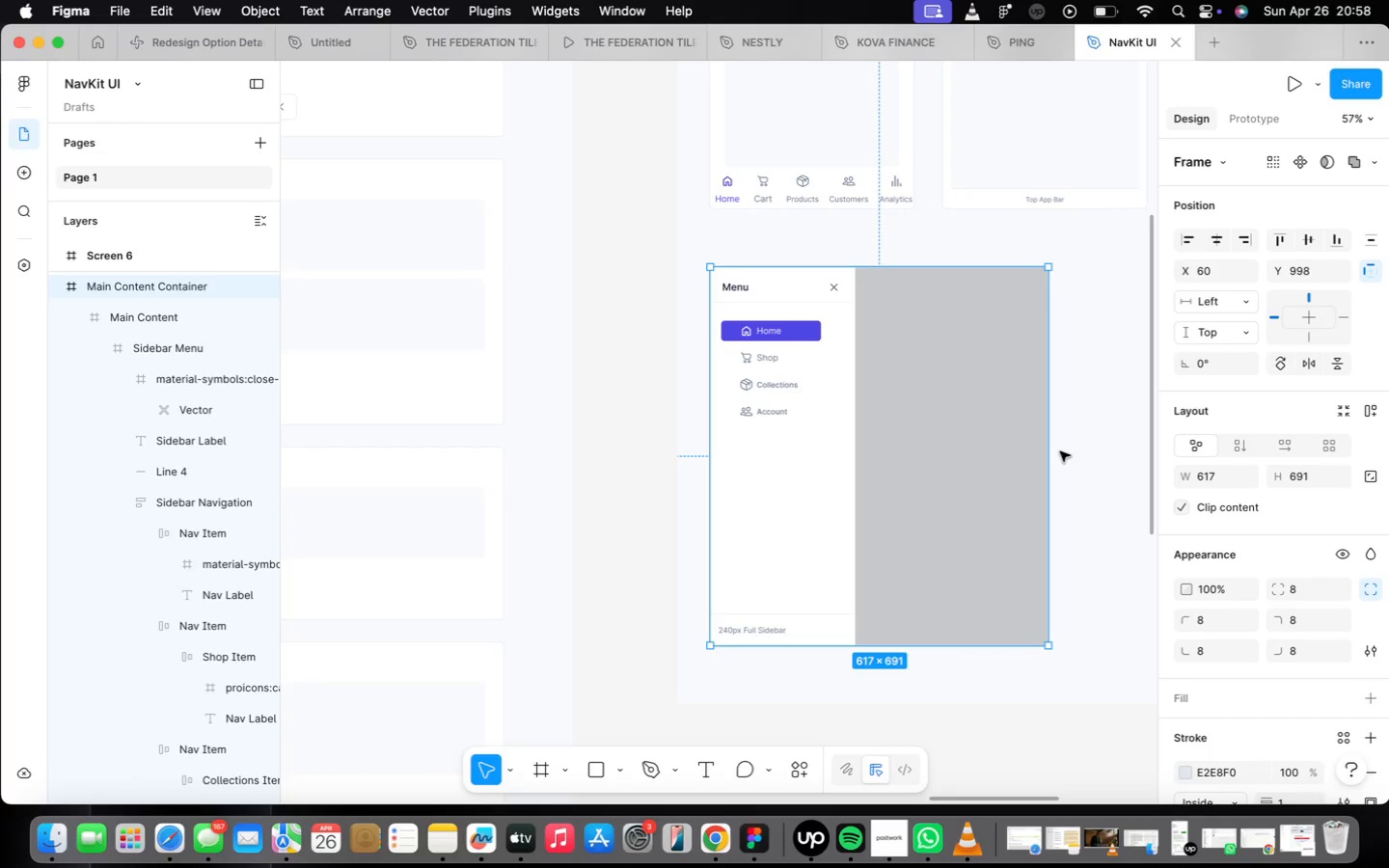 
wait(17.66)
 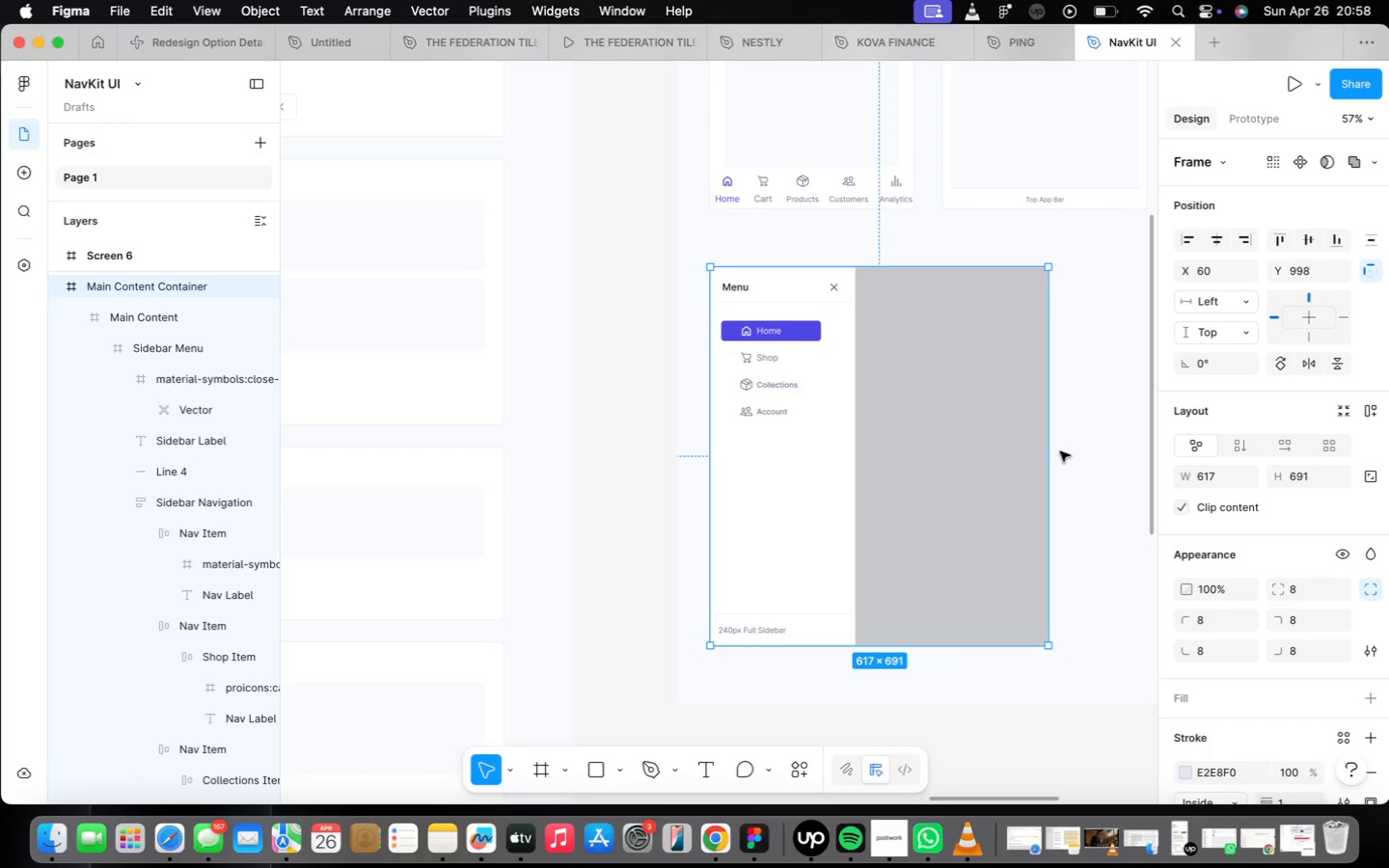 
left_click([893, 840])